 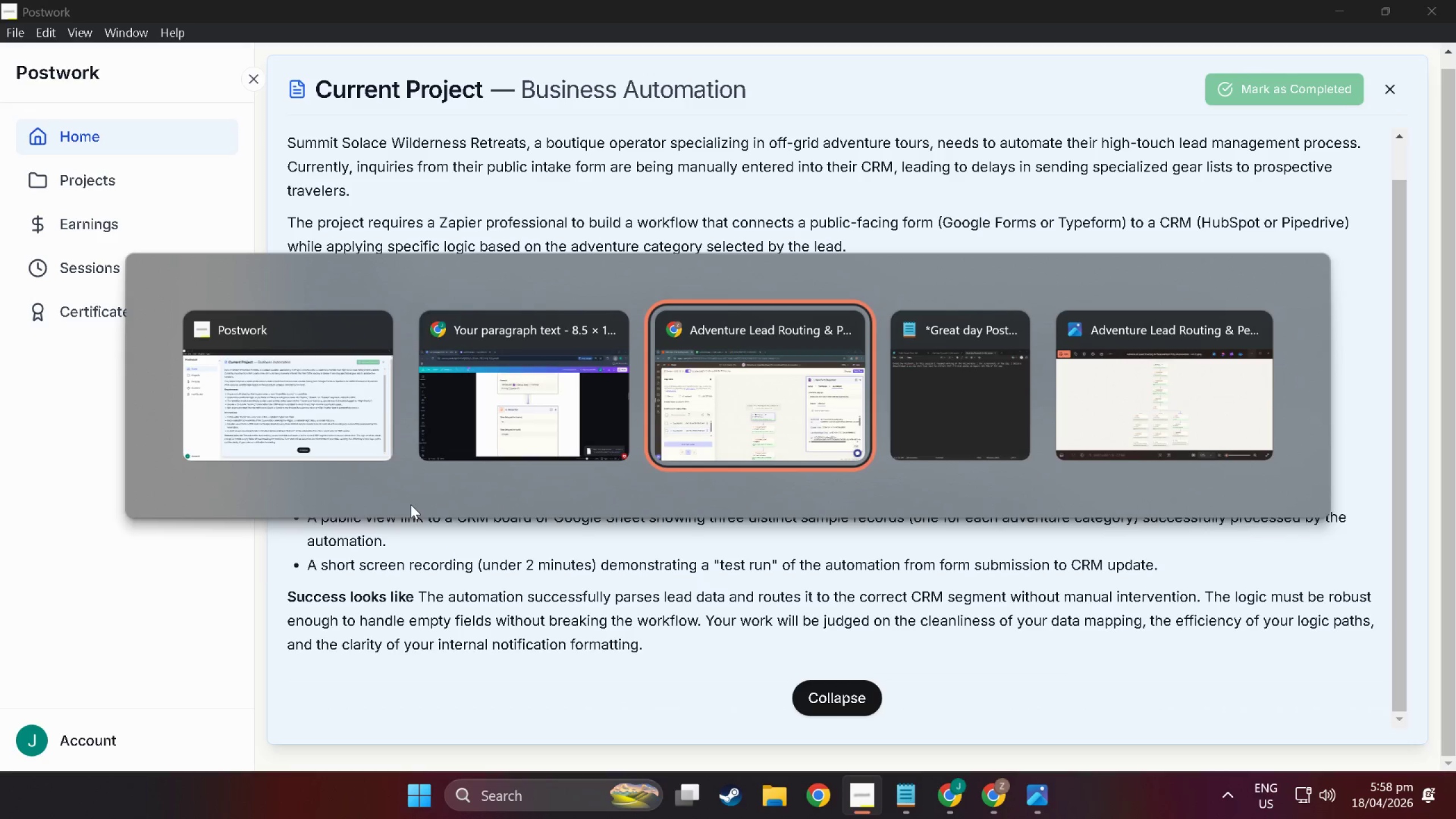 
key(Alt+Tab)
 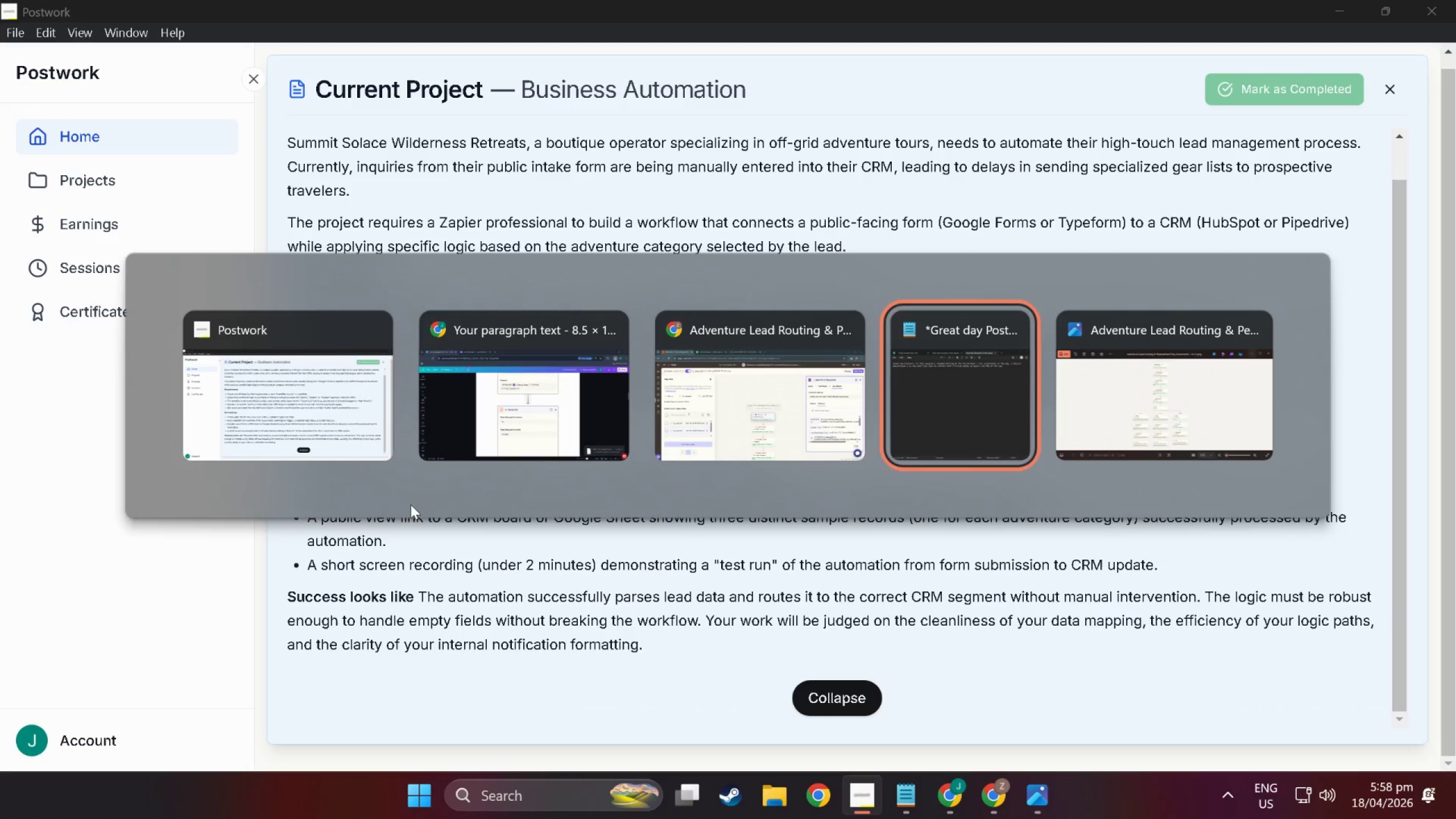 
key(Alt+Tab)
 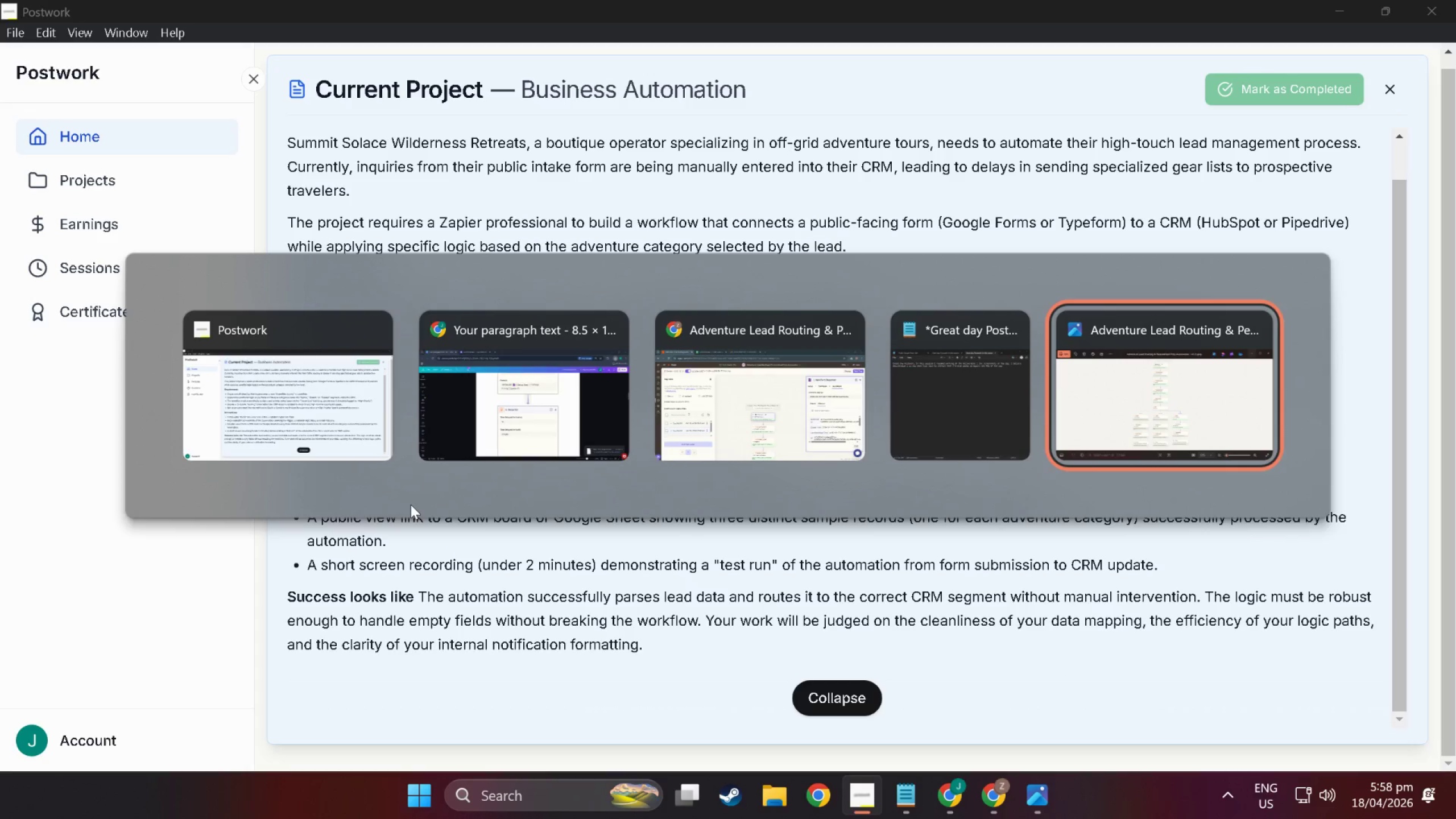 
key(Alt+Tab)
 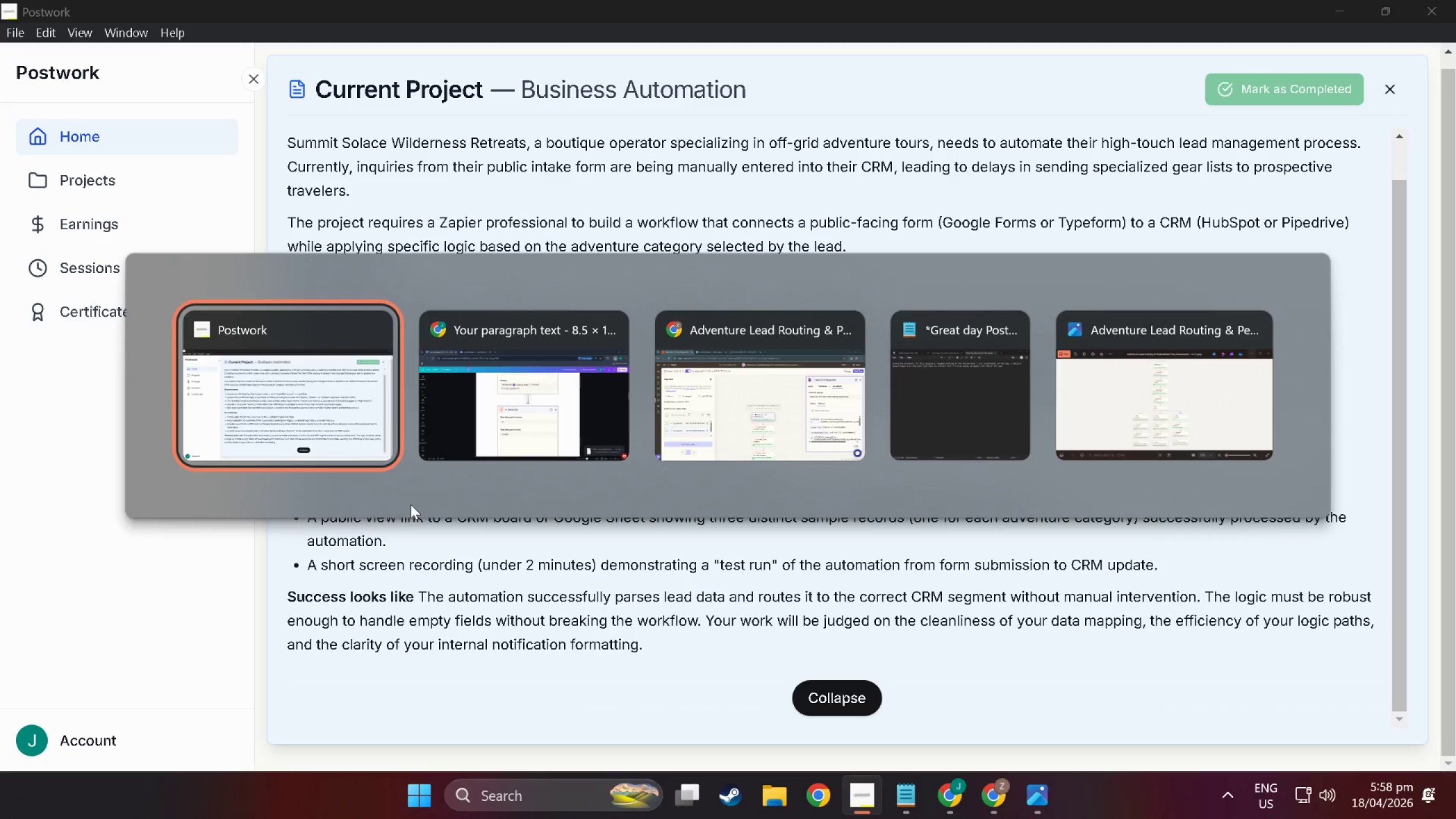 
key(Alt+Tab)
 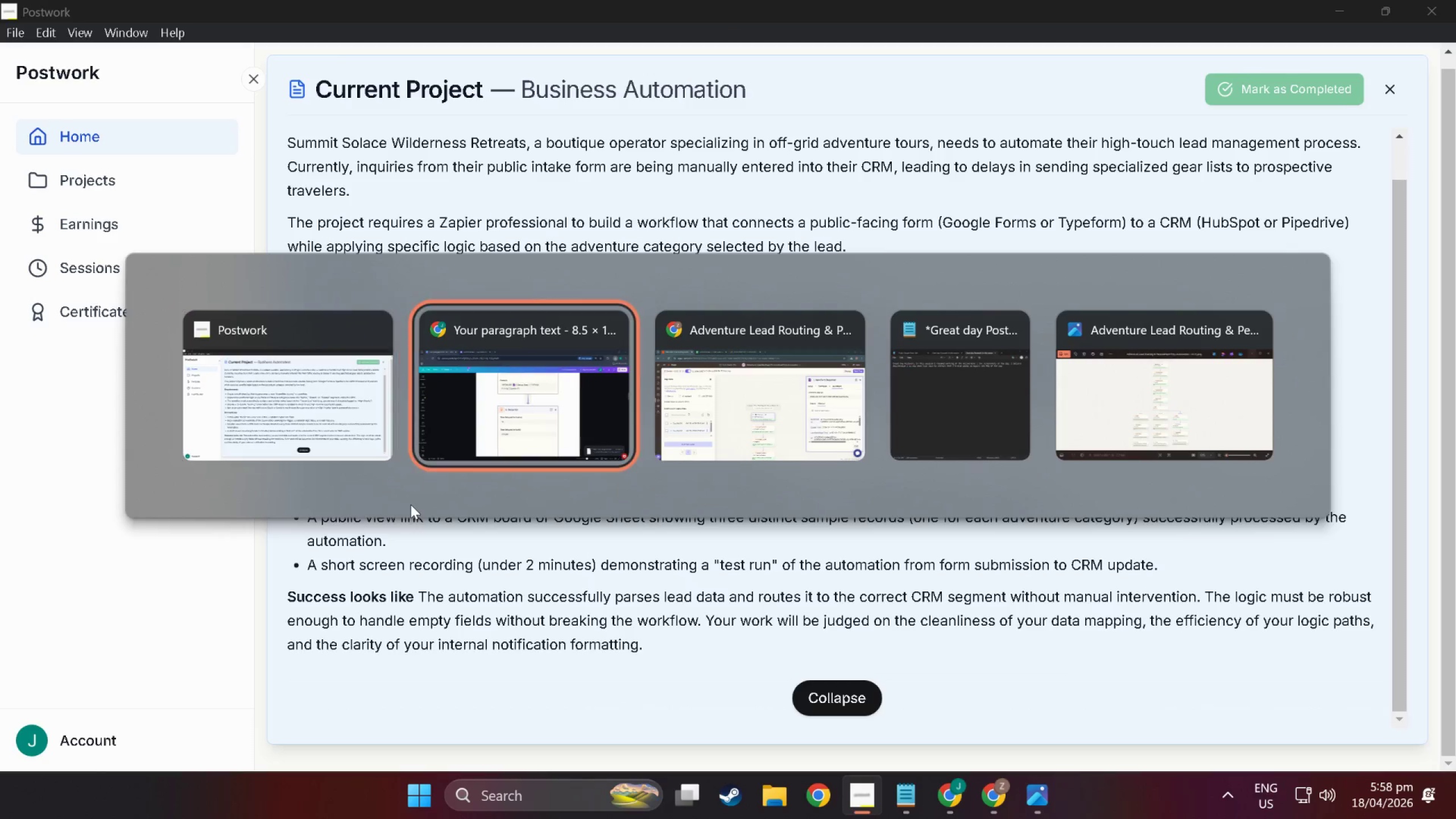 
key(Alt+Tab)
 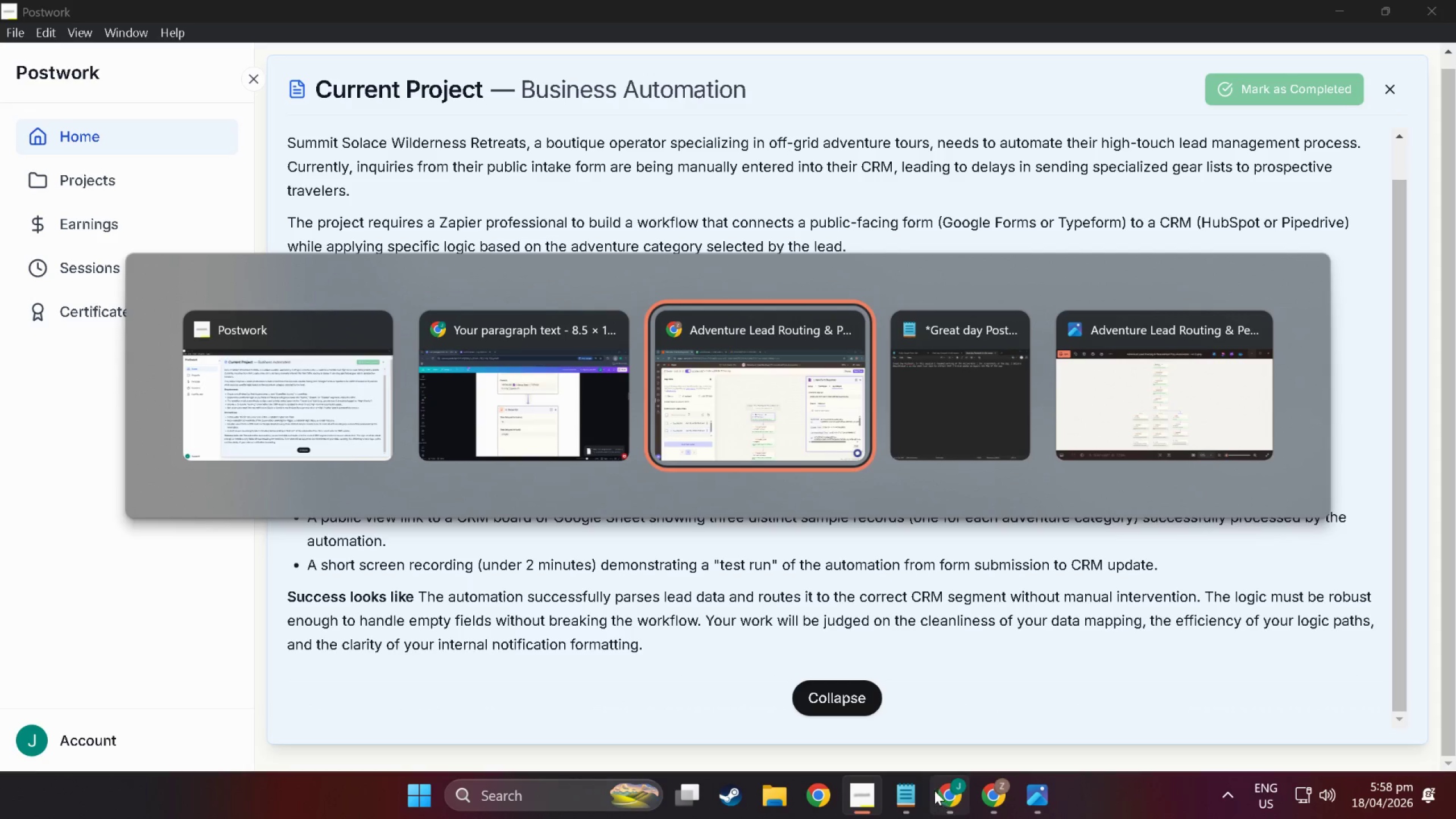 
left_click([774, 791])
 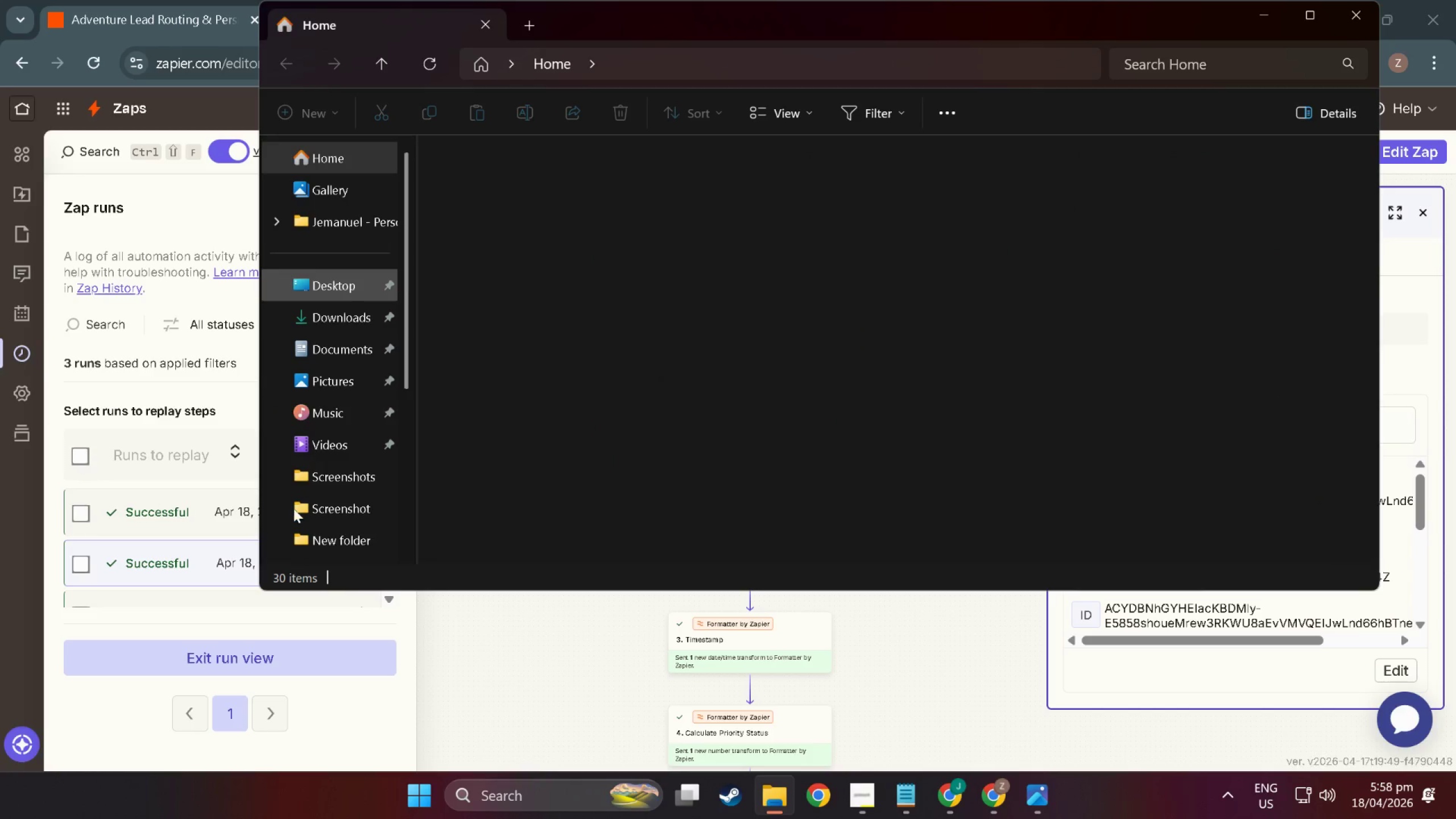 
scroll: coordinate [340, 482], scroll_direction: down, amount: 12.0
 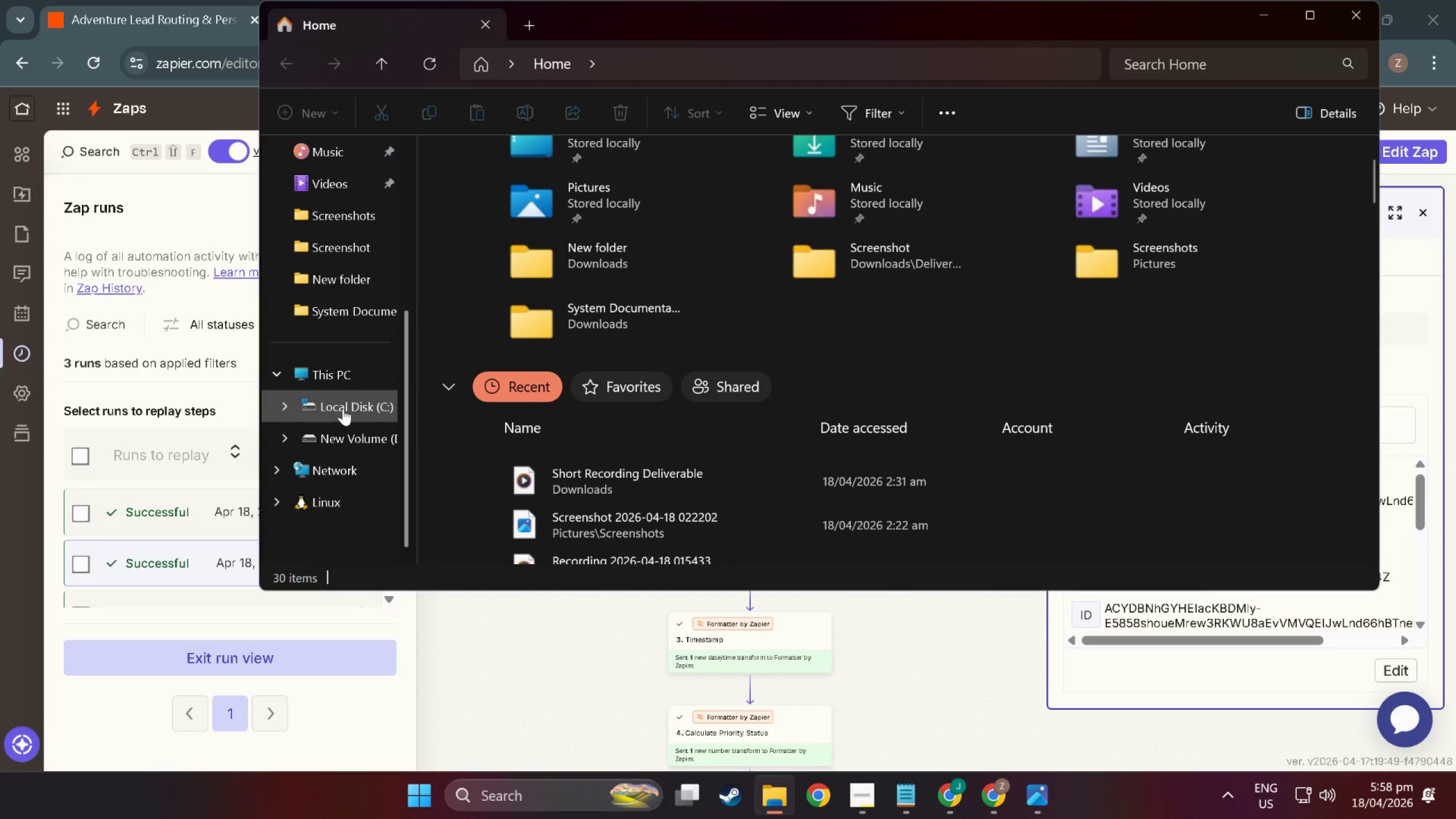 
left_click([343, 408])
 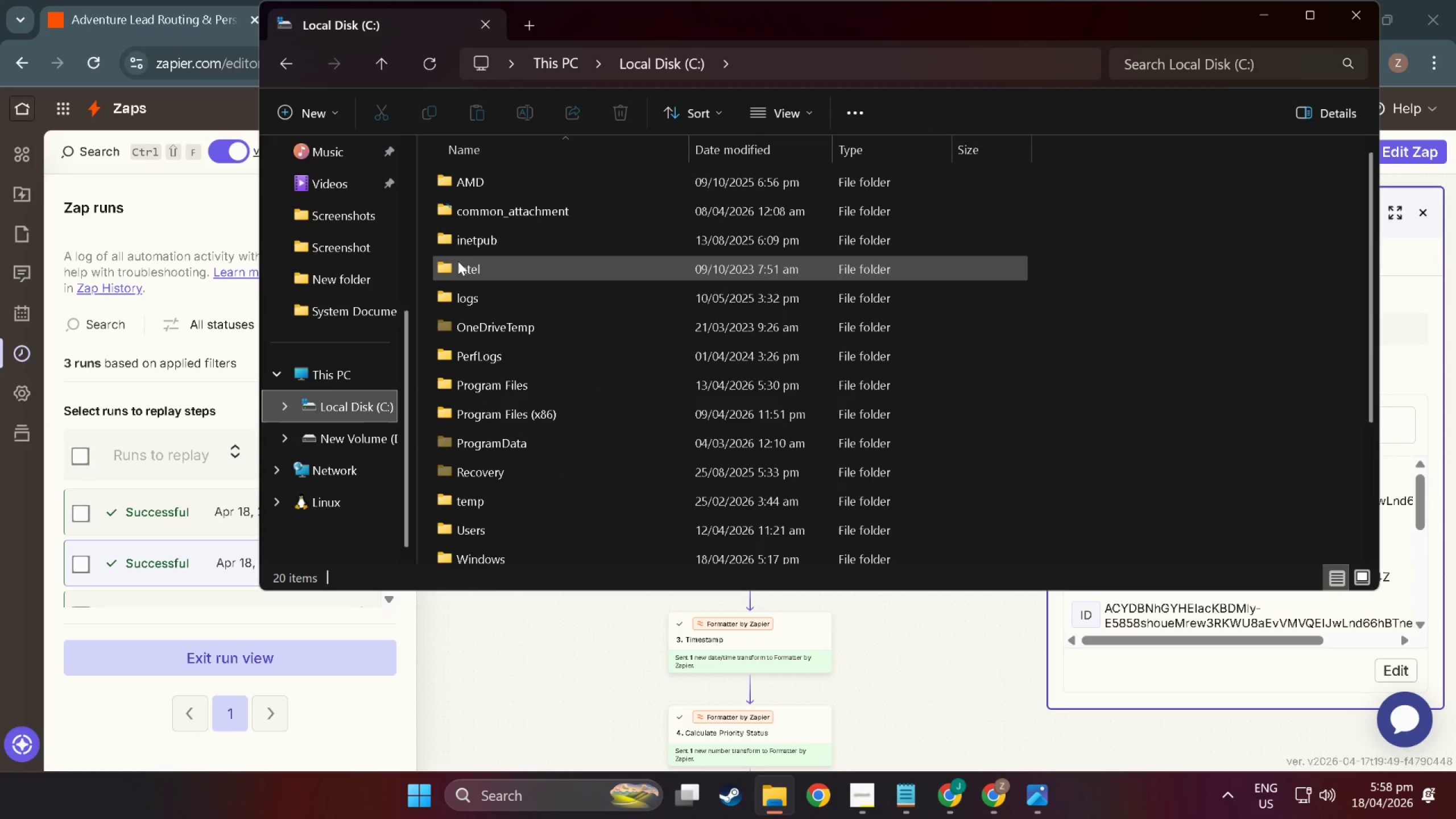 
scroll: coordinate [309, 359], scroll_direction: up, amount: 9.0
 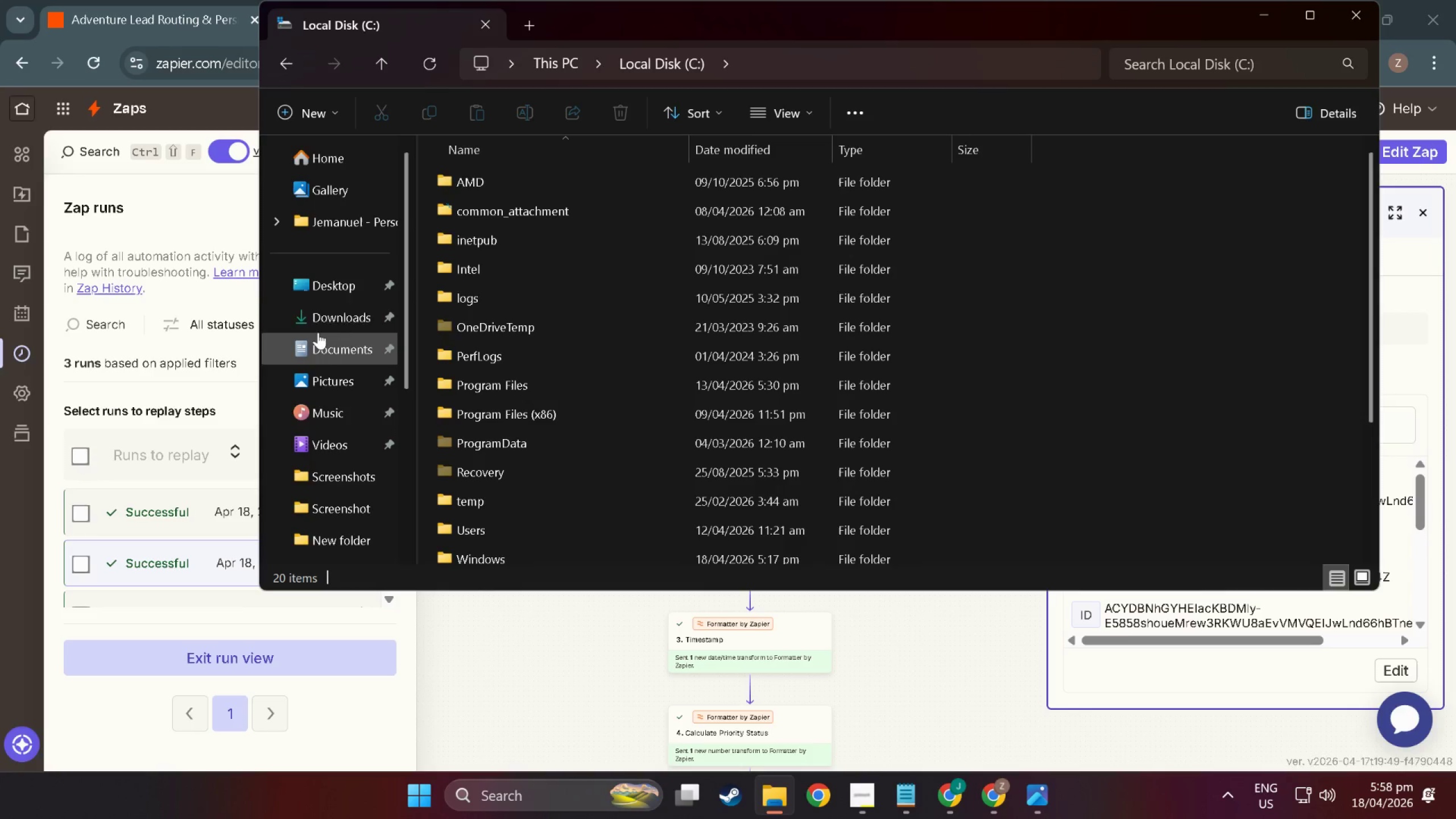 
left_click([319, 328])
 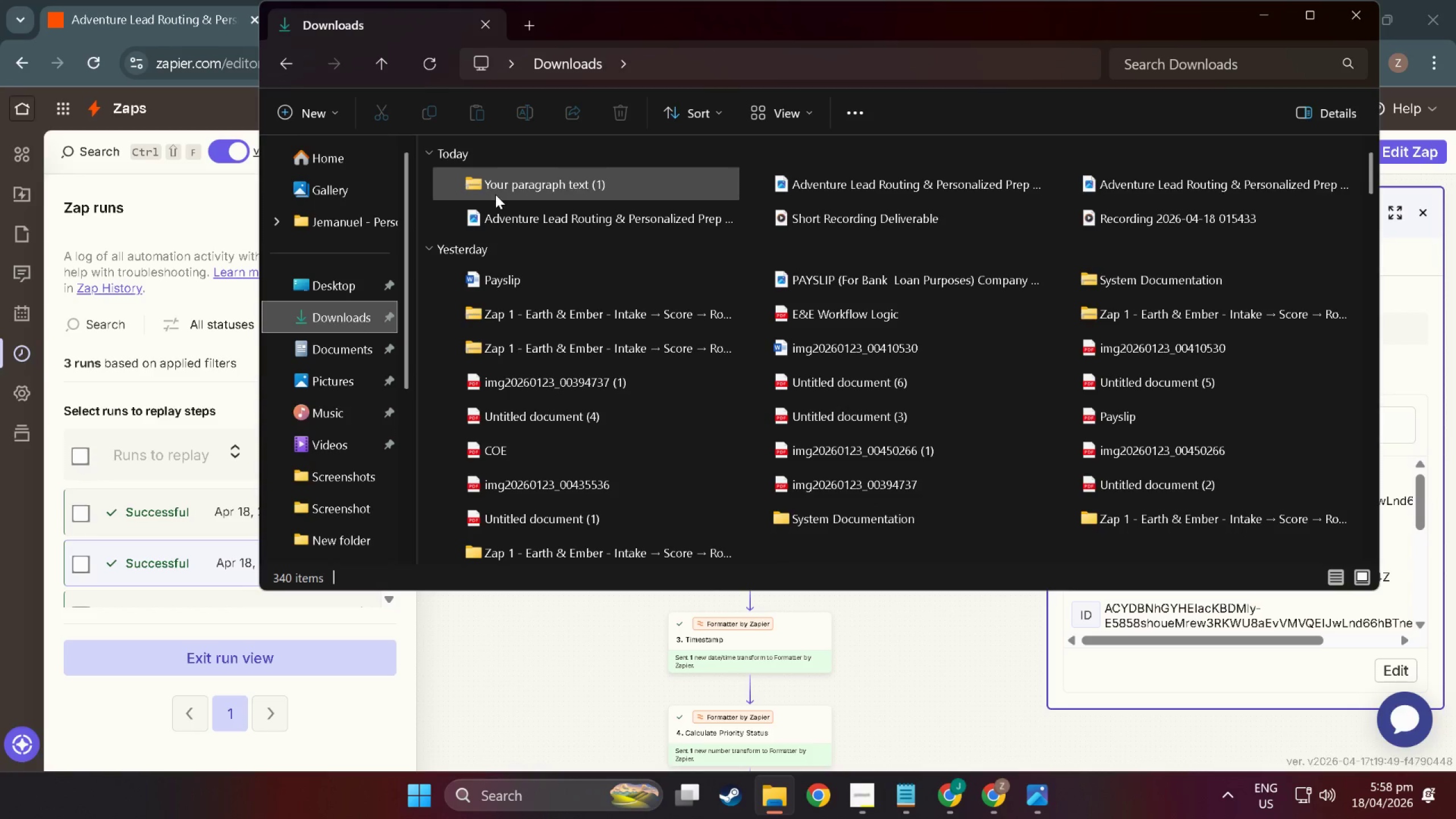 
left_click([495, 195])
 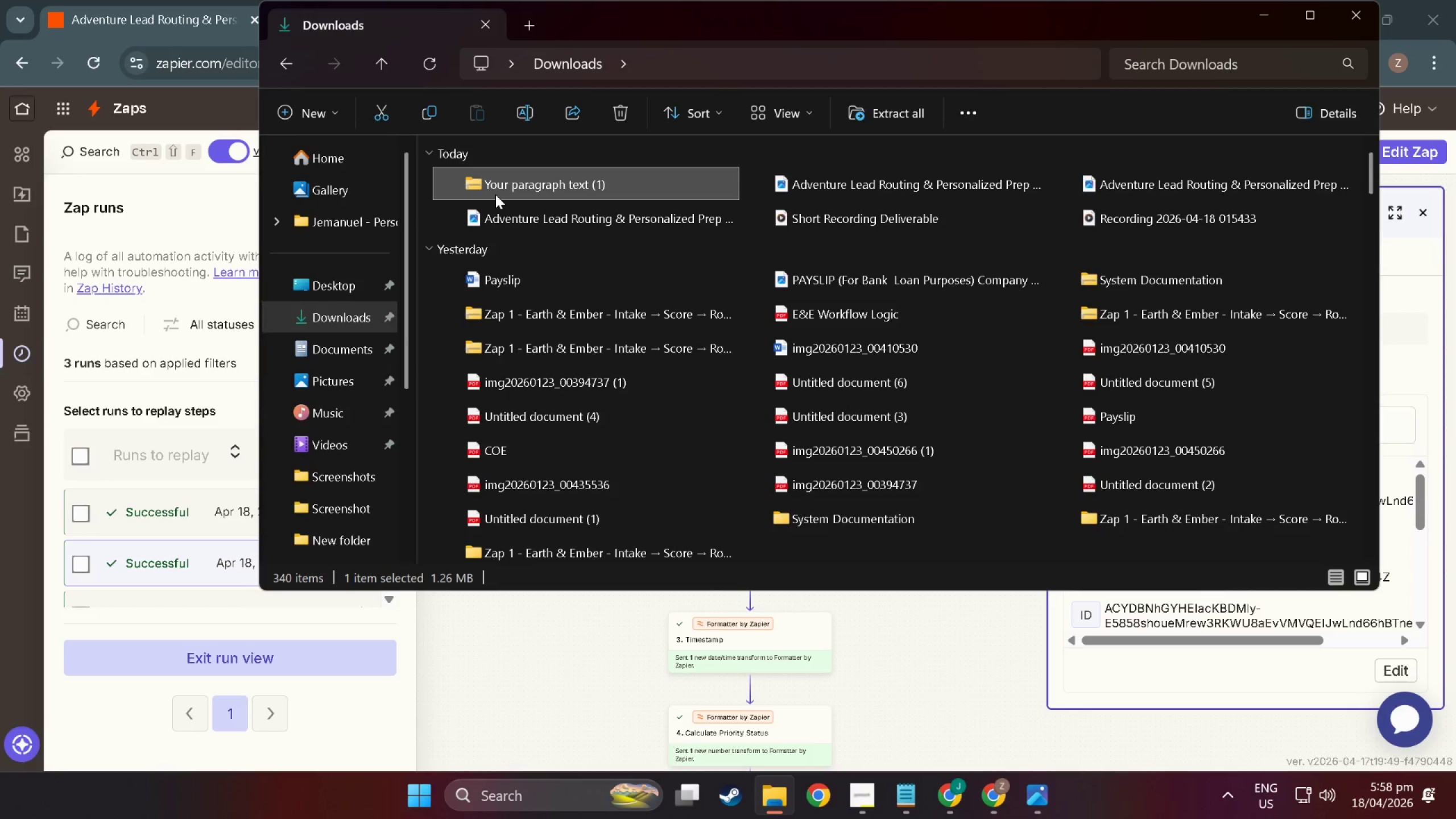 
right_click([495, 195])
 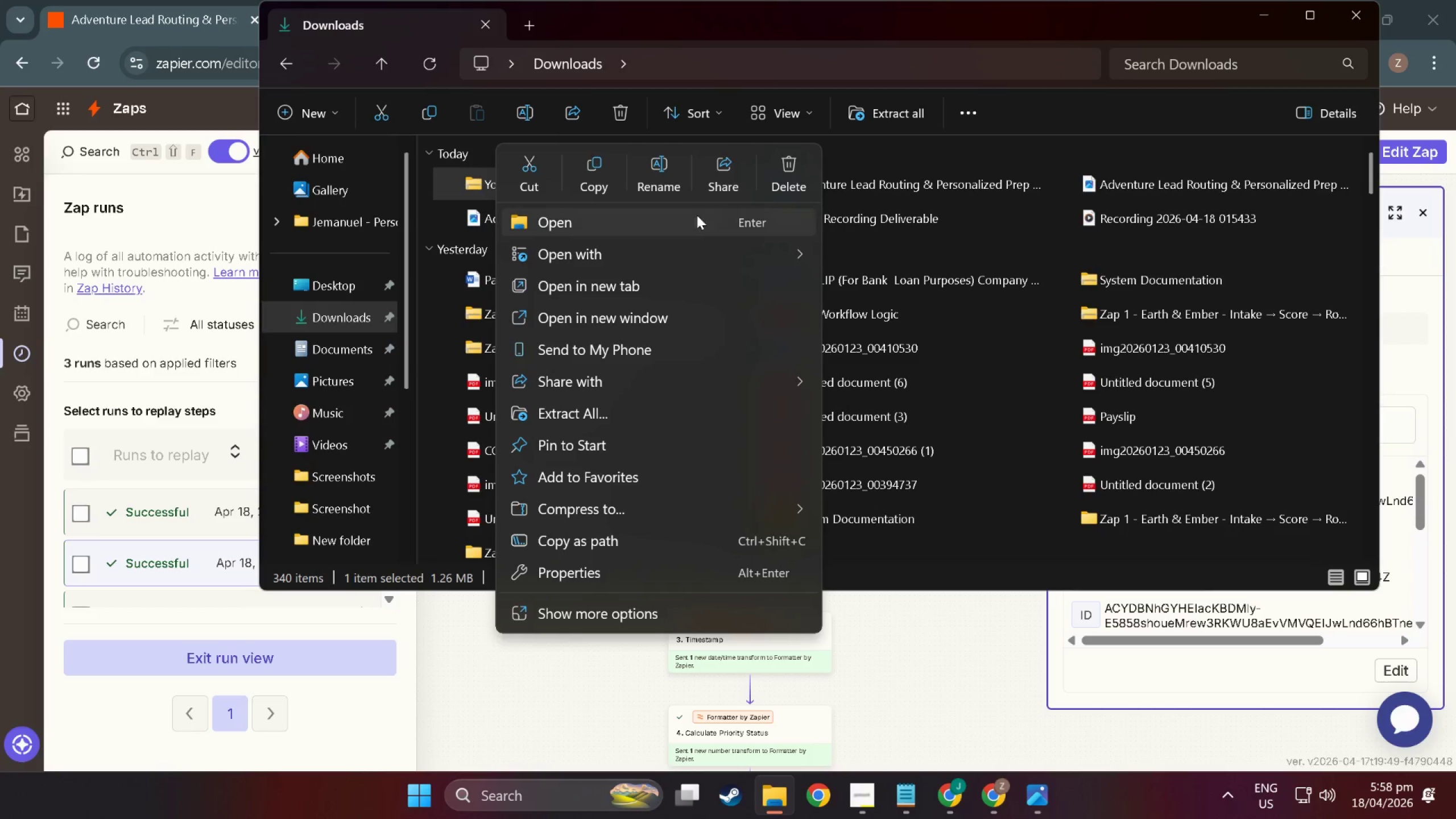 
wait(8.18)
 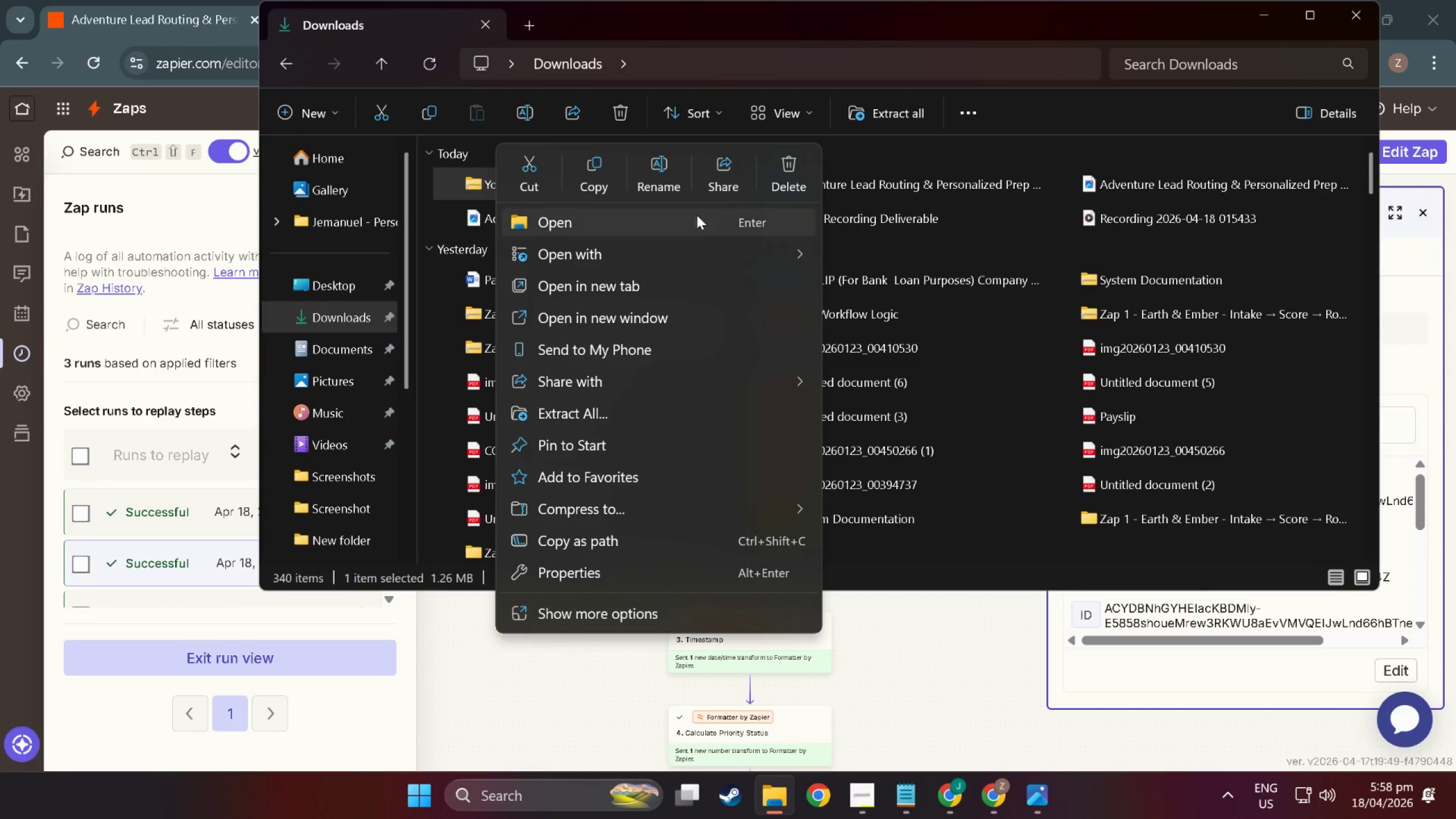 
left_click([419, 225])
 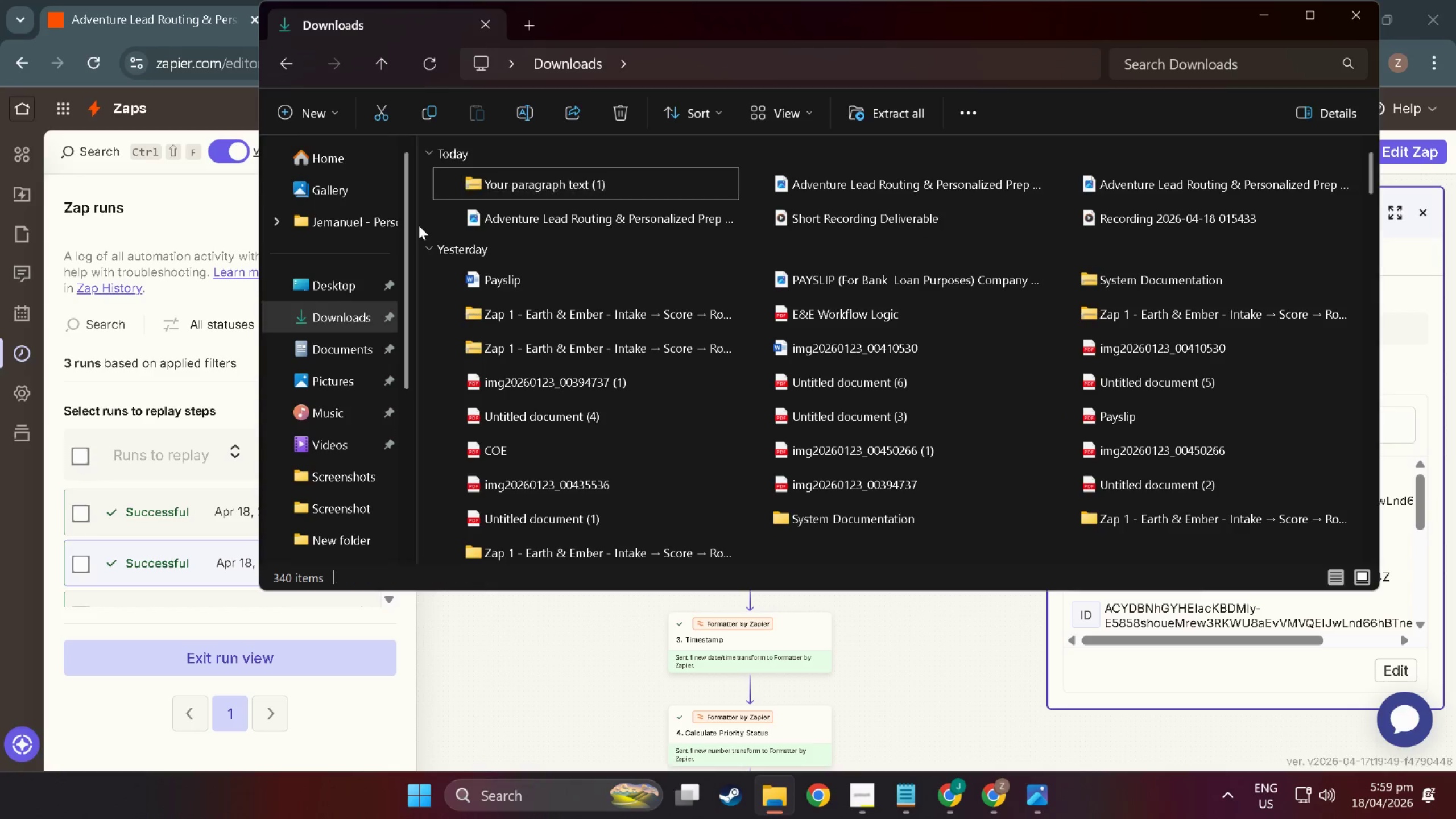 
right_click([419, 225])
 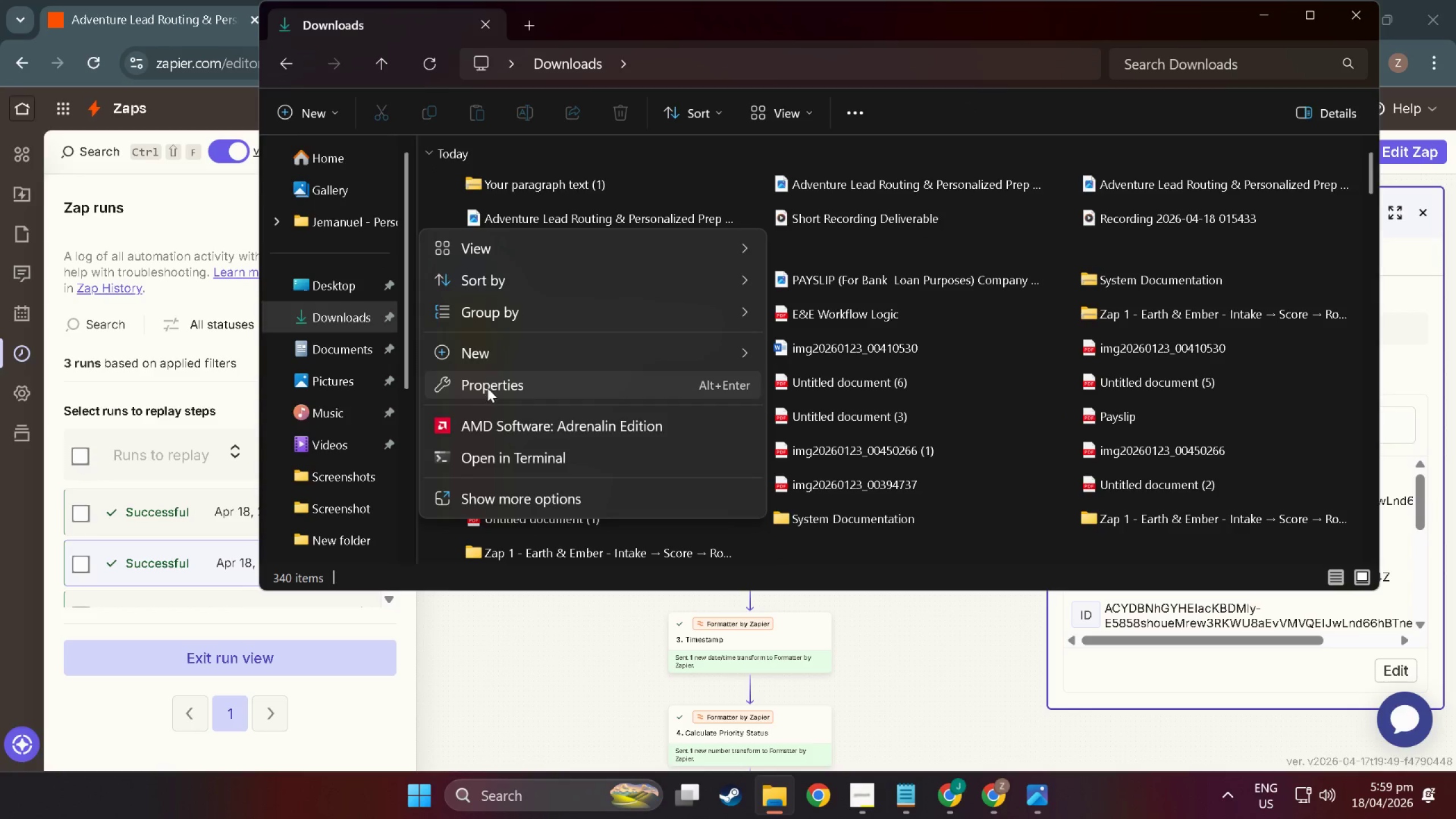 
wait(7.92)
 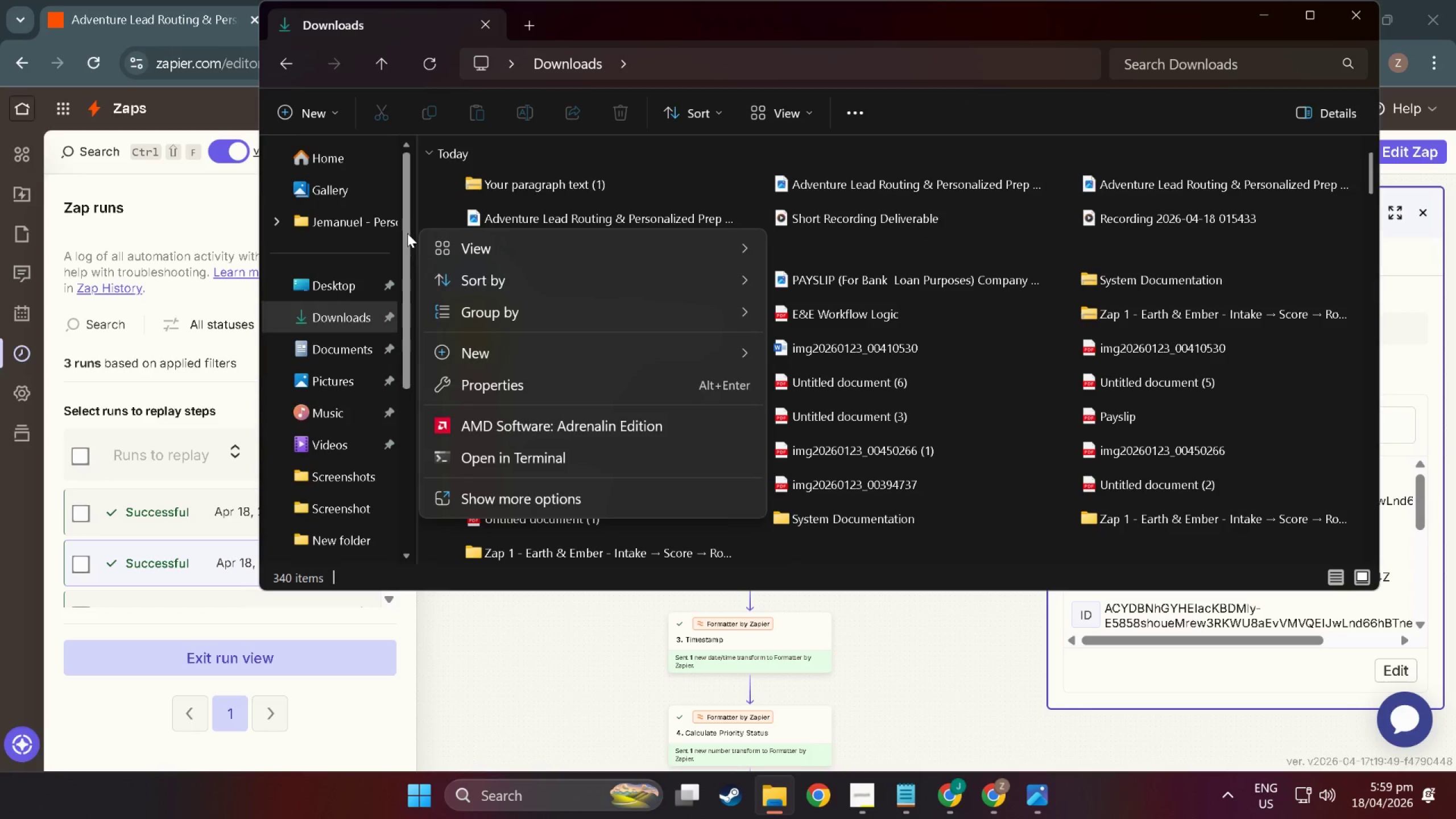 
left_click([863, 548])
 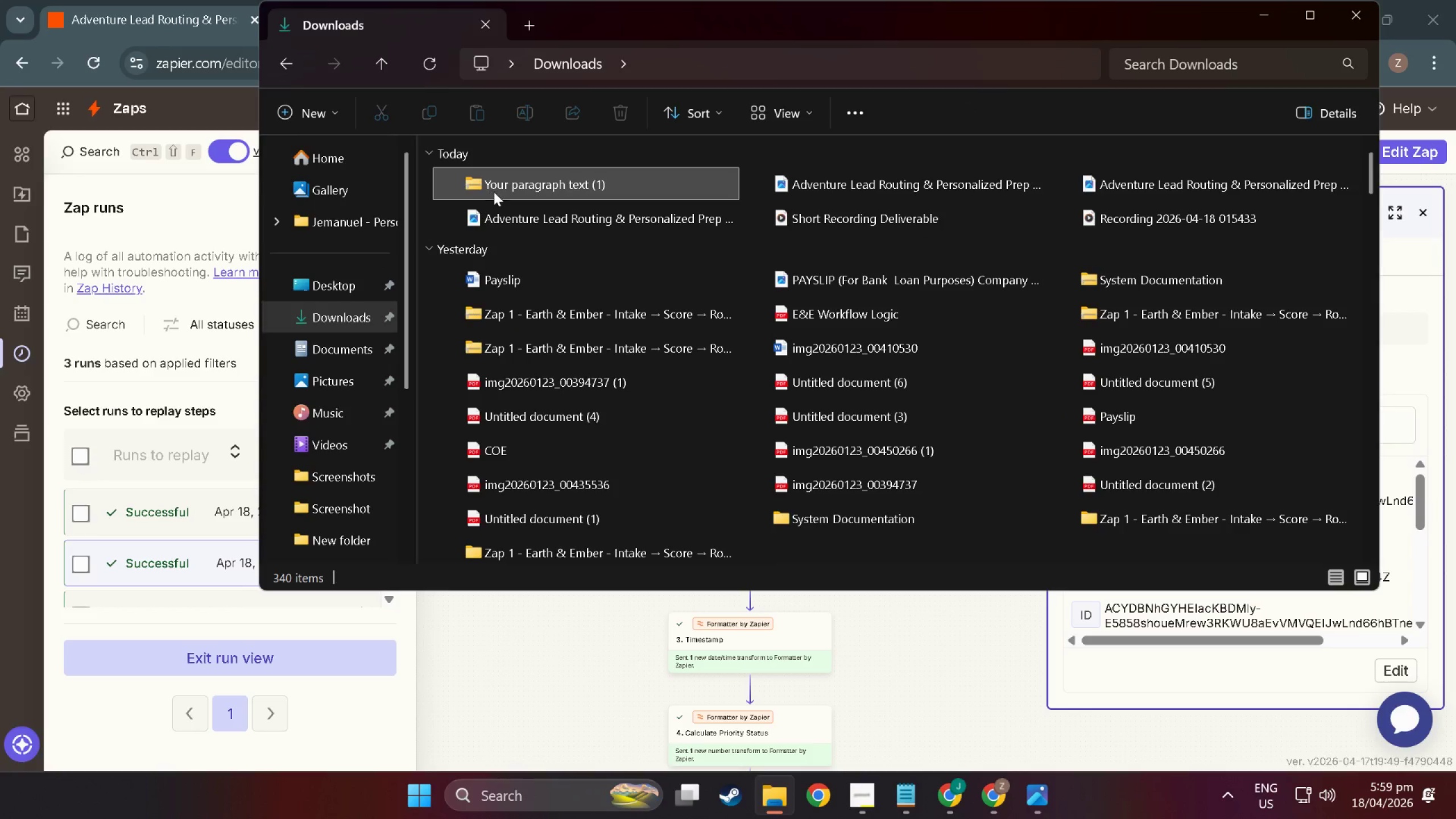 
left_click([494, 191])
 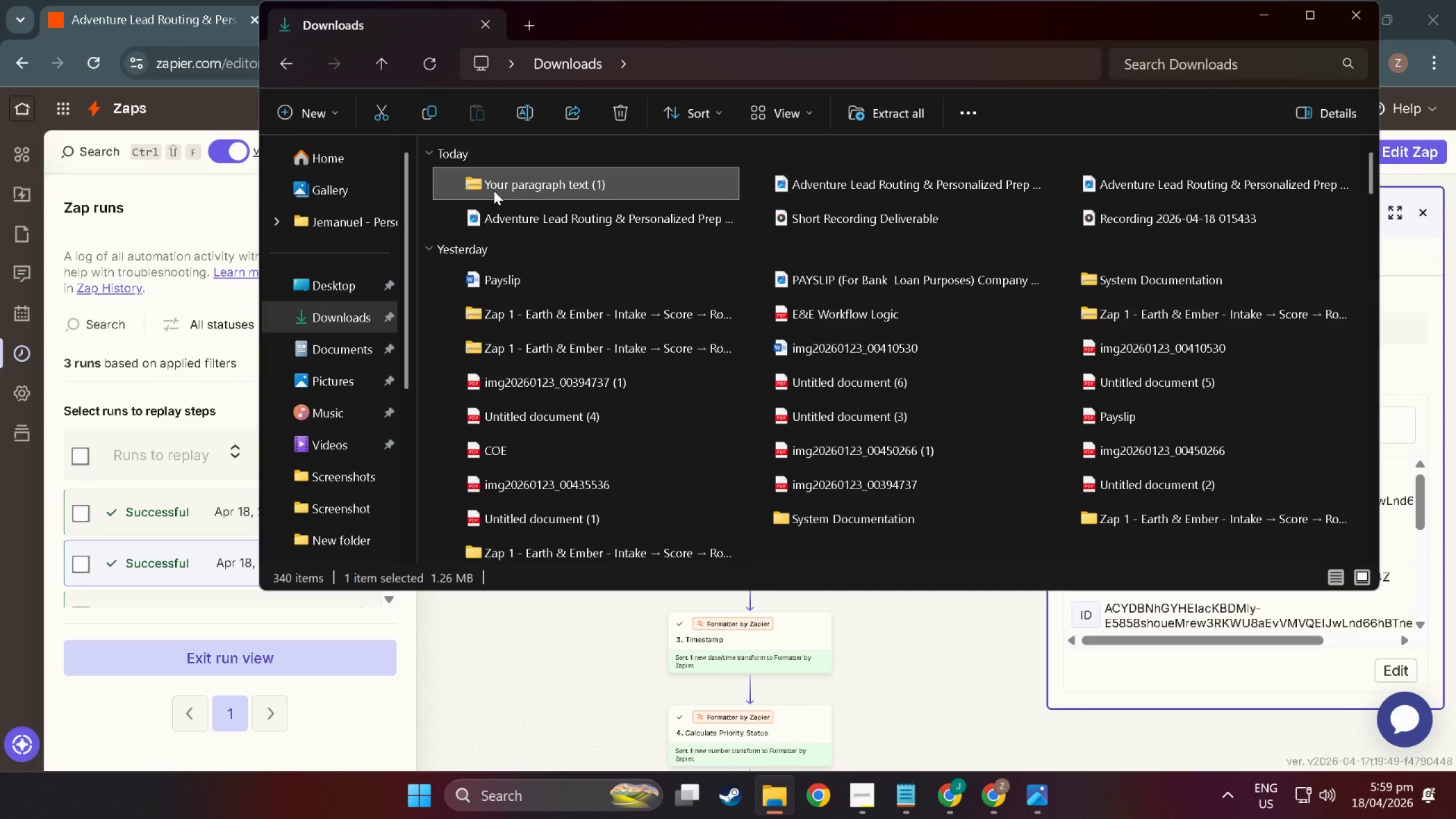 
right_click([494, 191])
 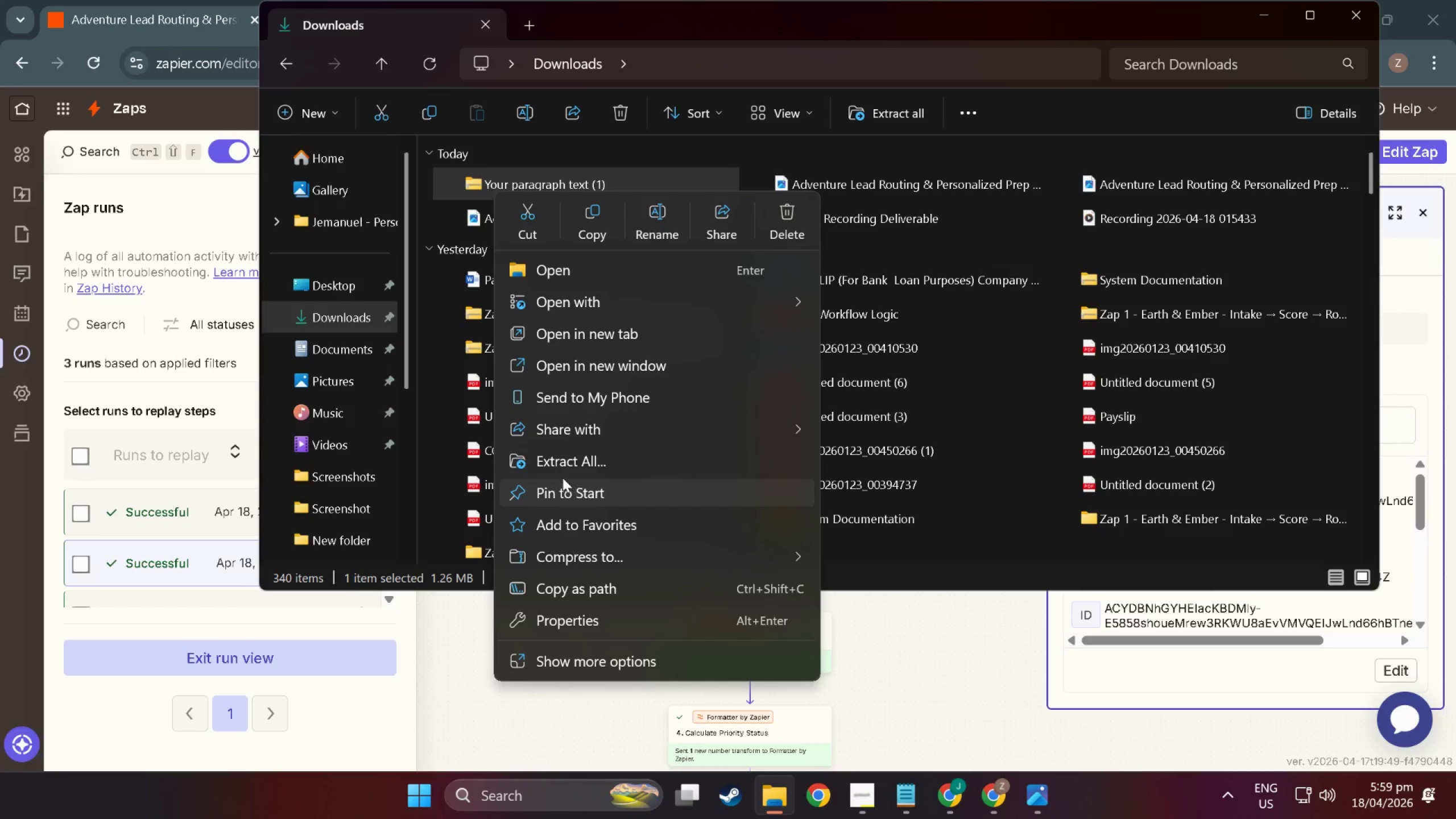 
left_click([557, 470])
 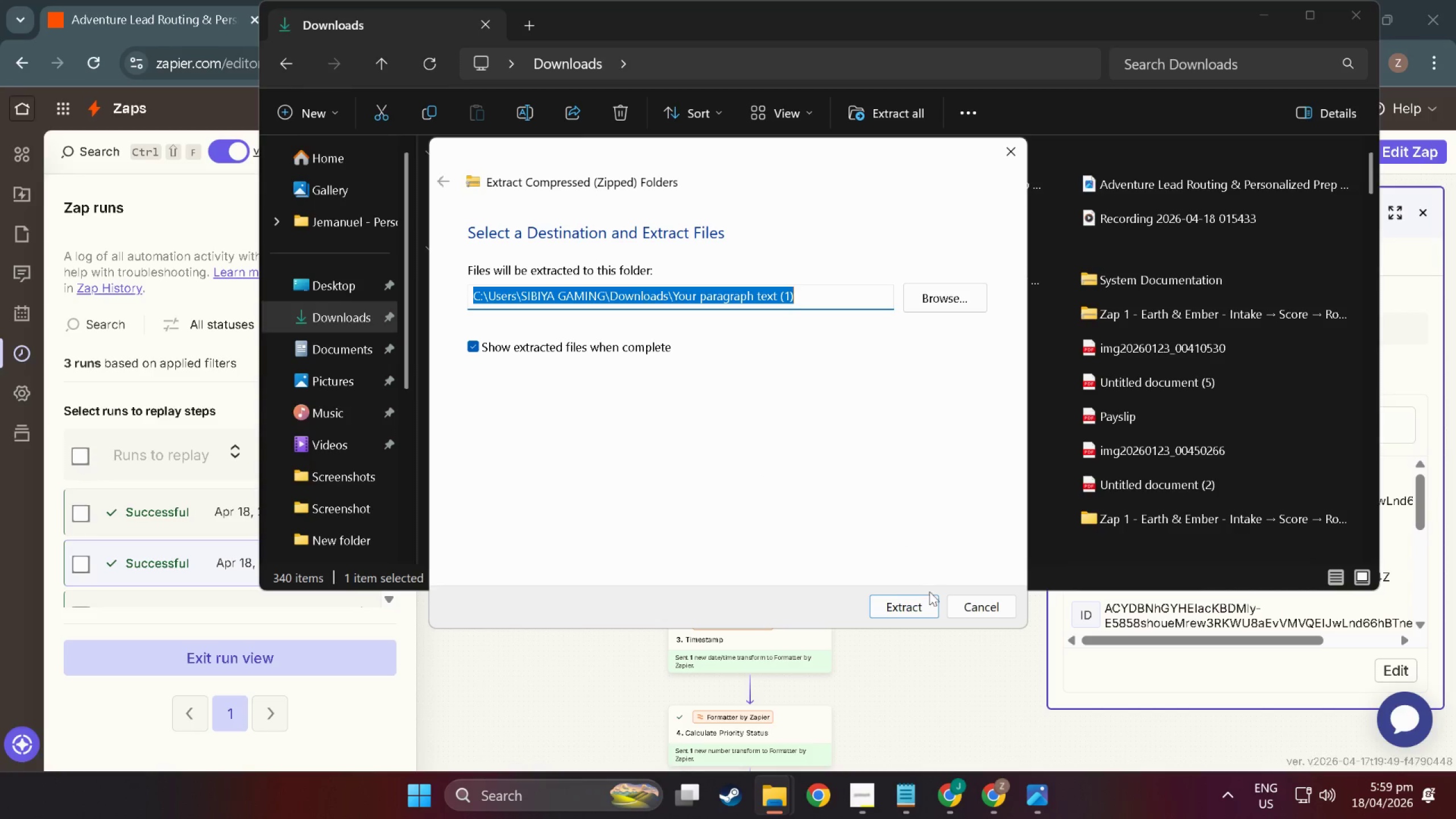 
left_click([919, 612])
 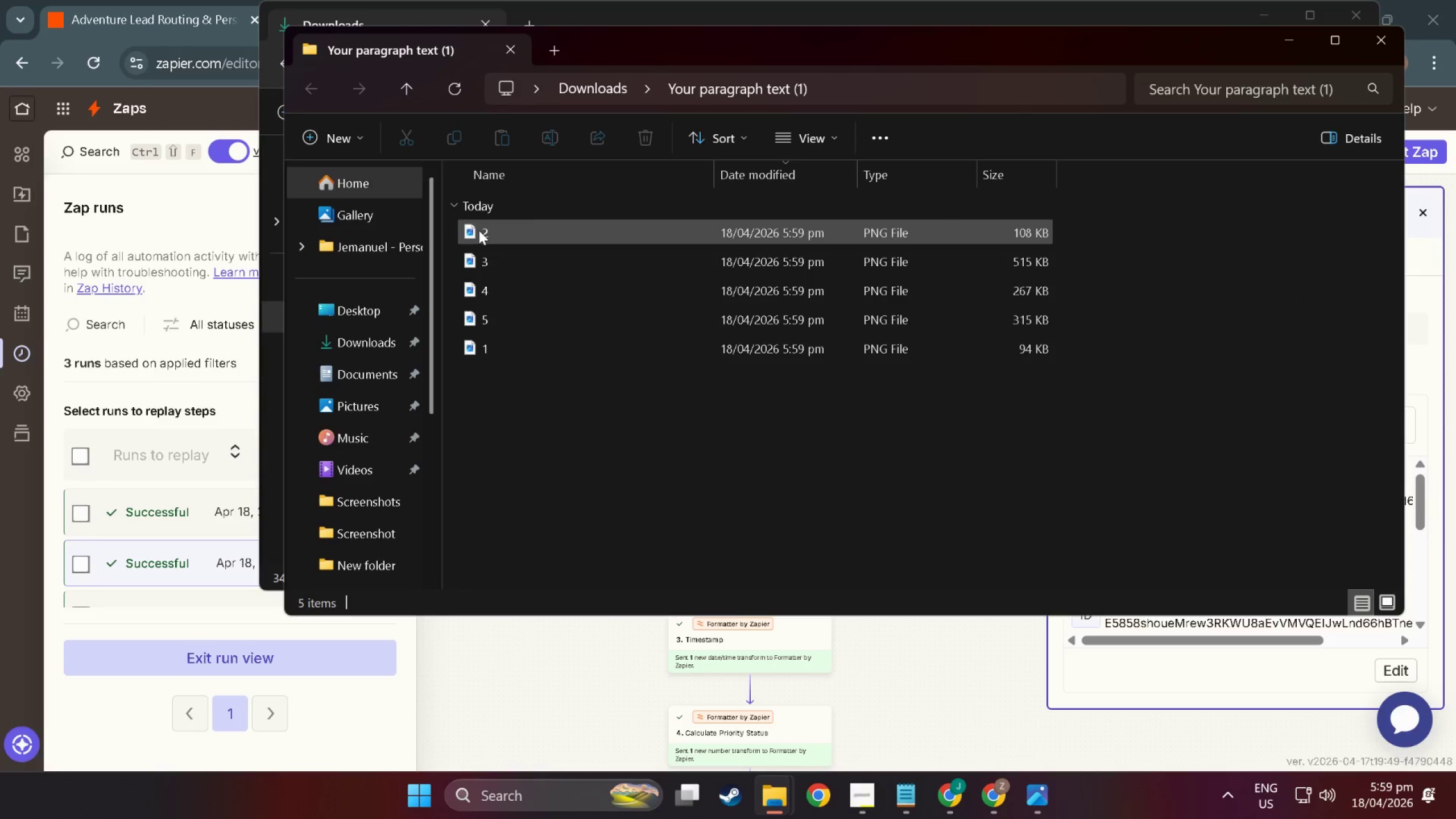 
double_click([479, 230])
 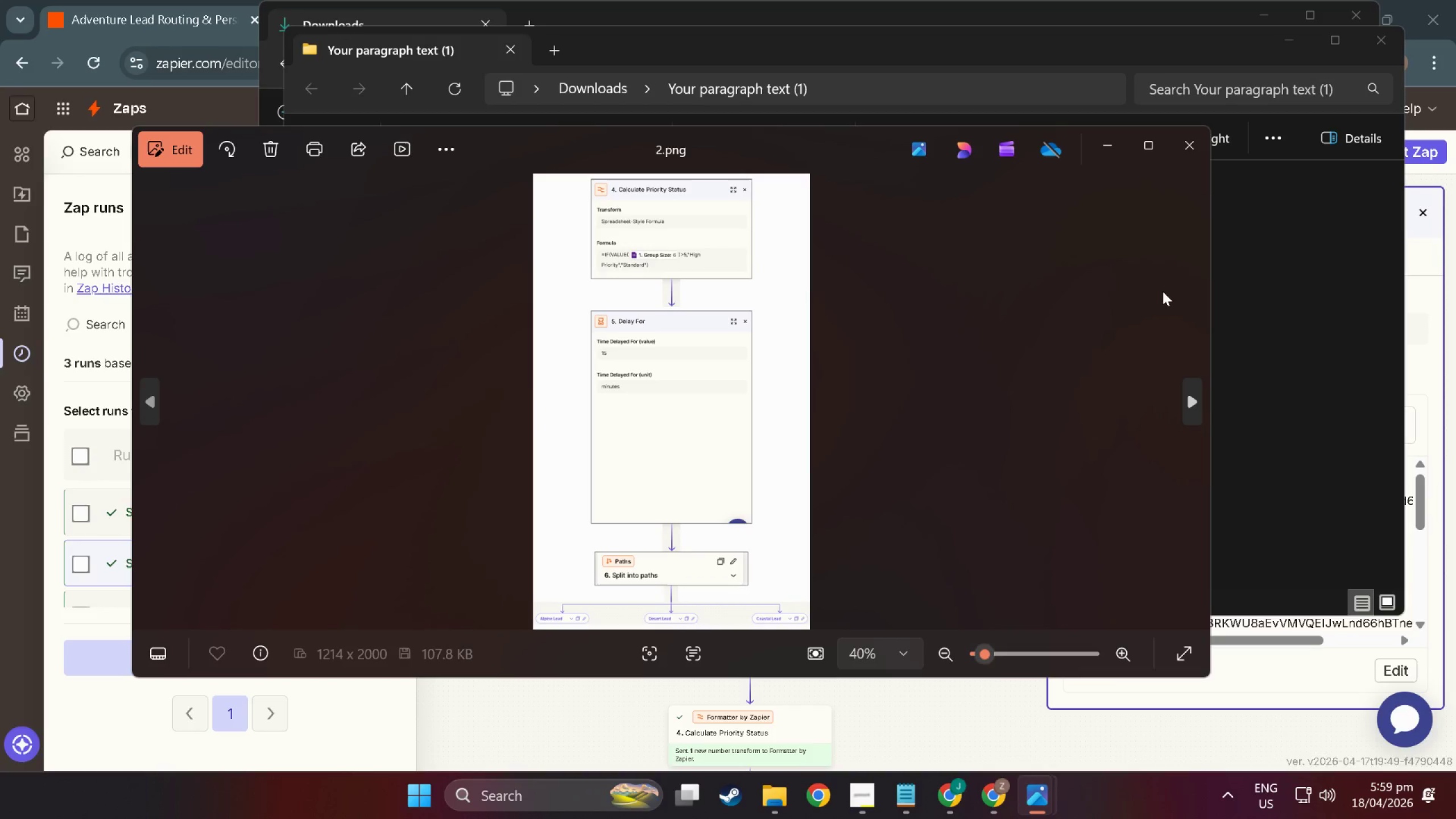 
left_click([1202, 148])
 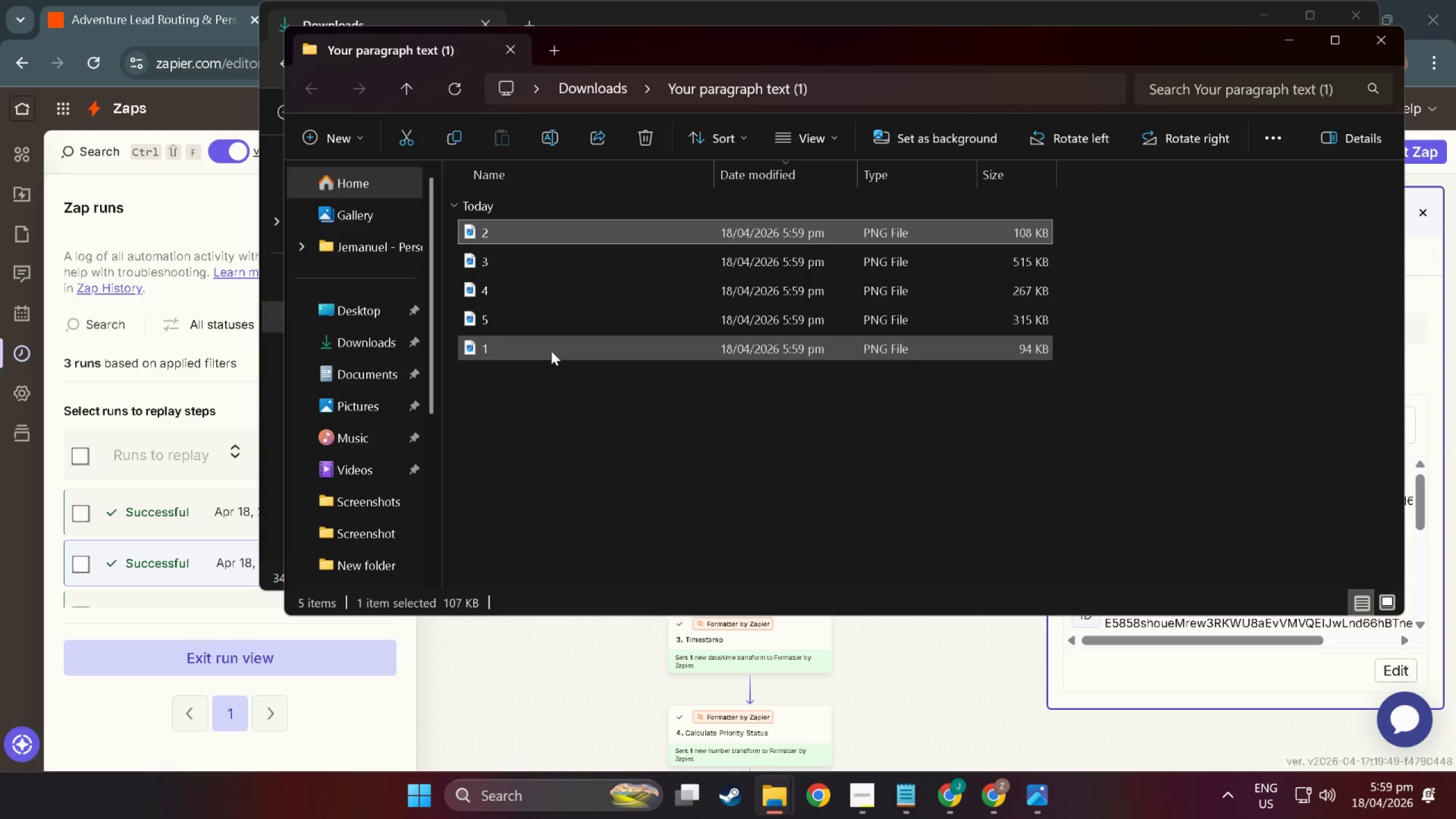 
double_click([551, 351])
 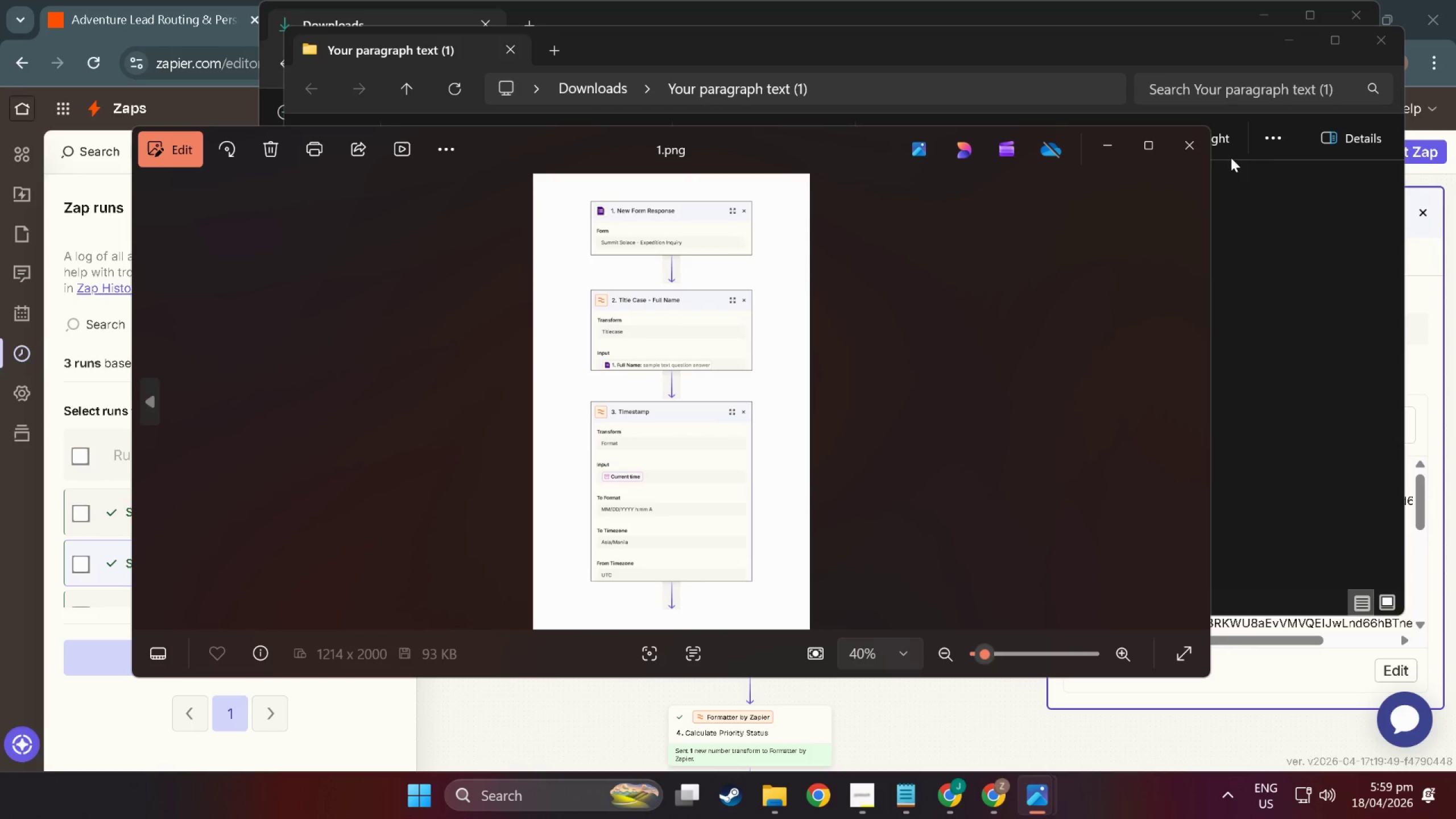 
left_click([1188, 146])
 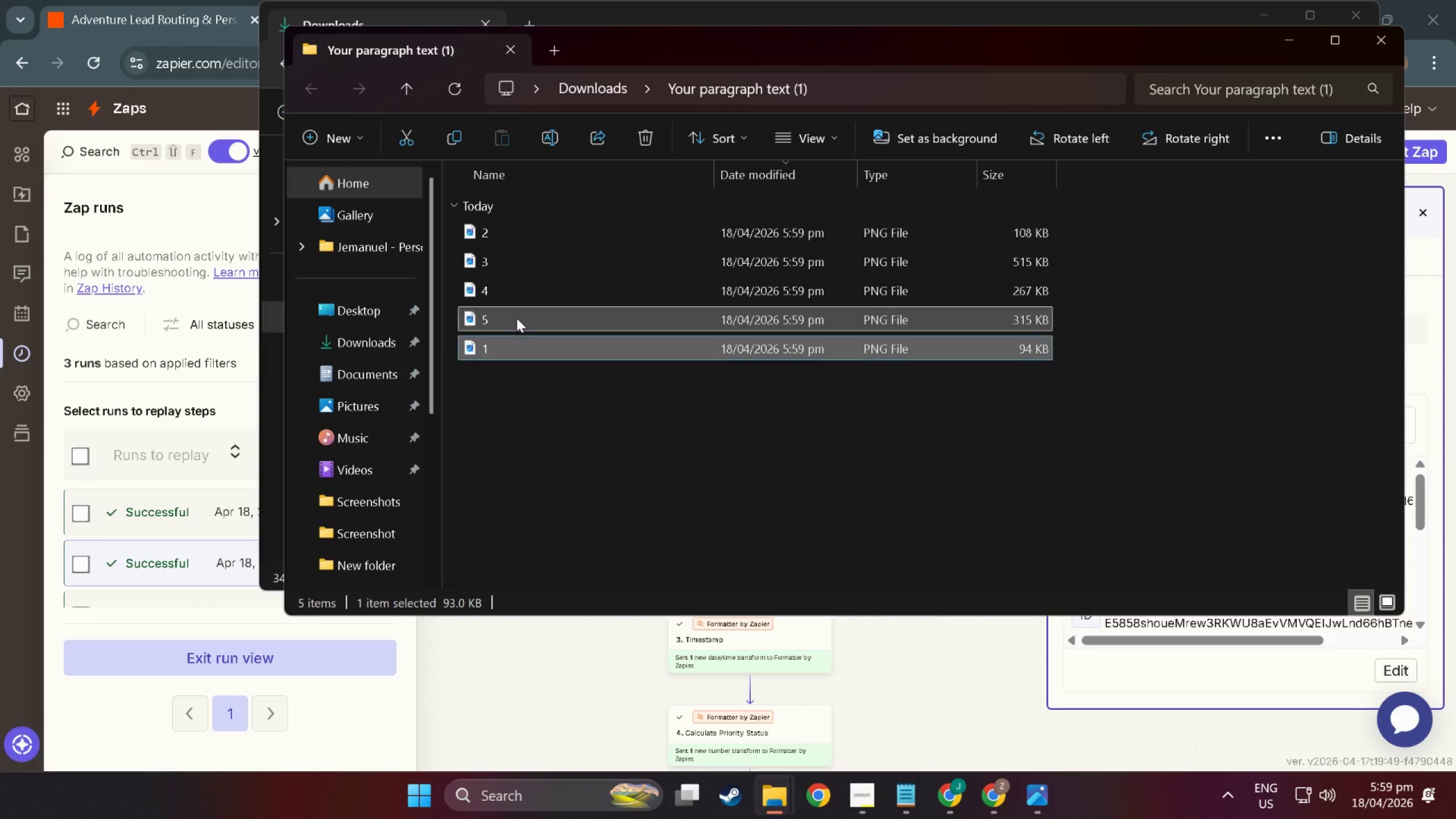 
double_click([516, 318])
 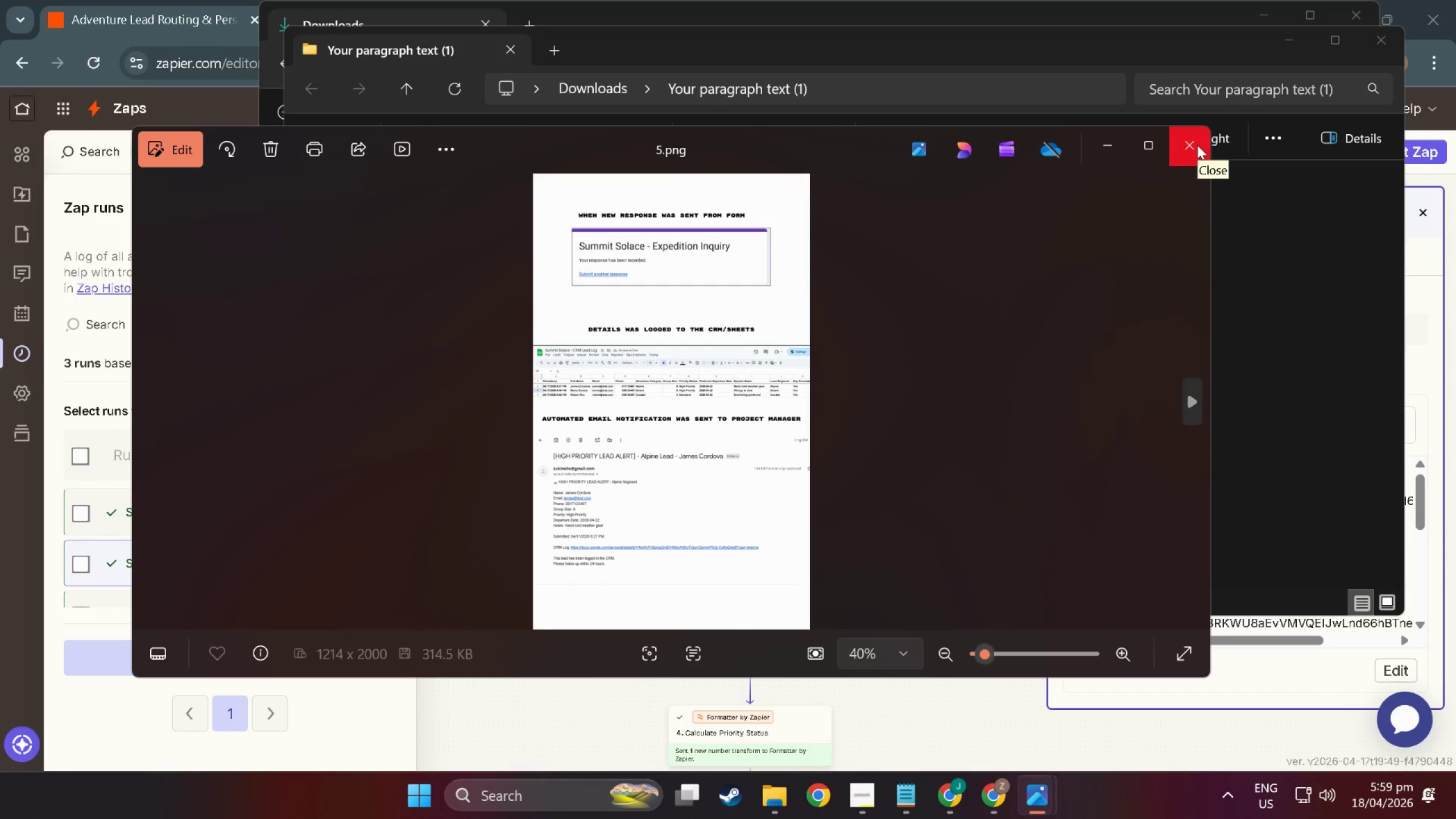 
left_click([1197, 145])
 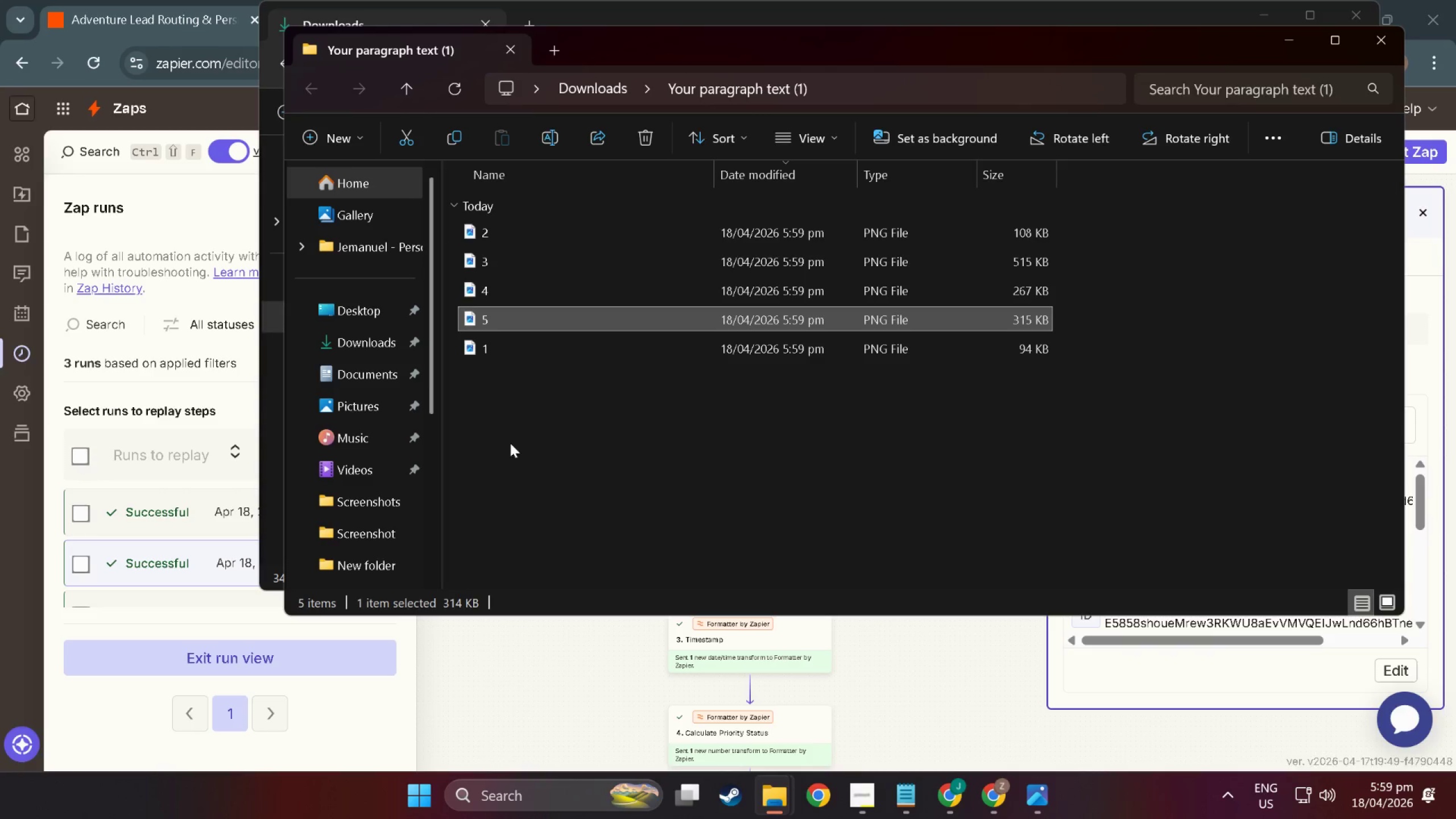 
left_click_drag(start_coordinate=[509, 483], to_coordinate=[585, 250])
 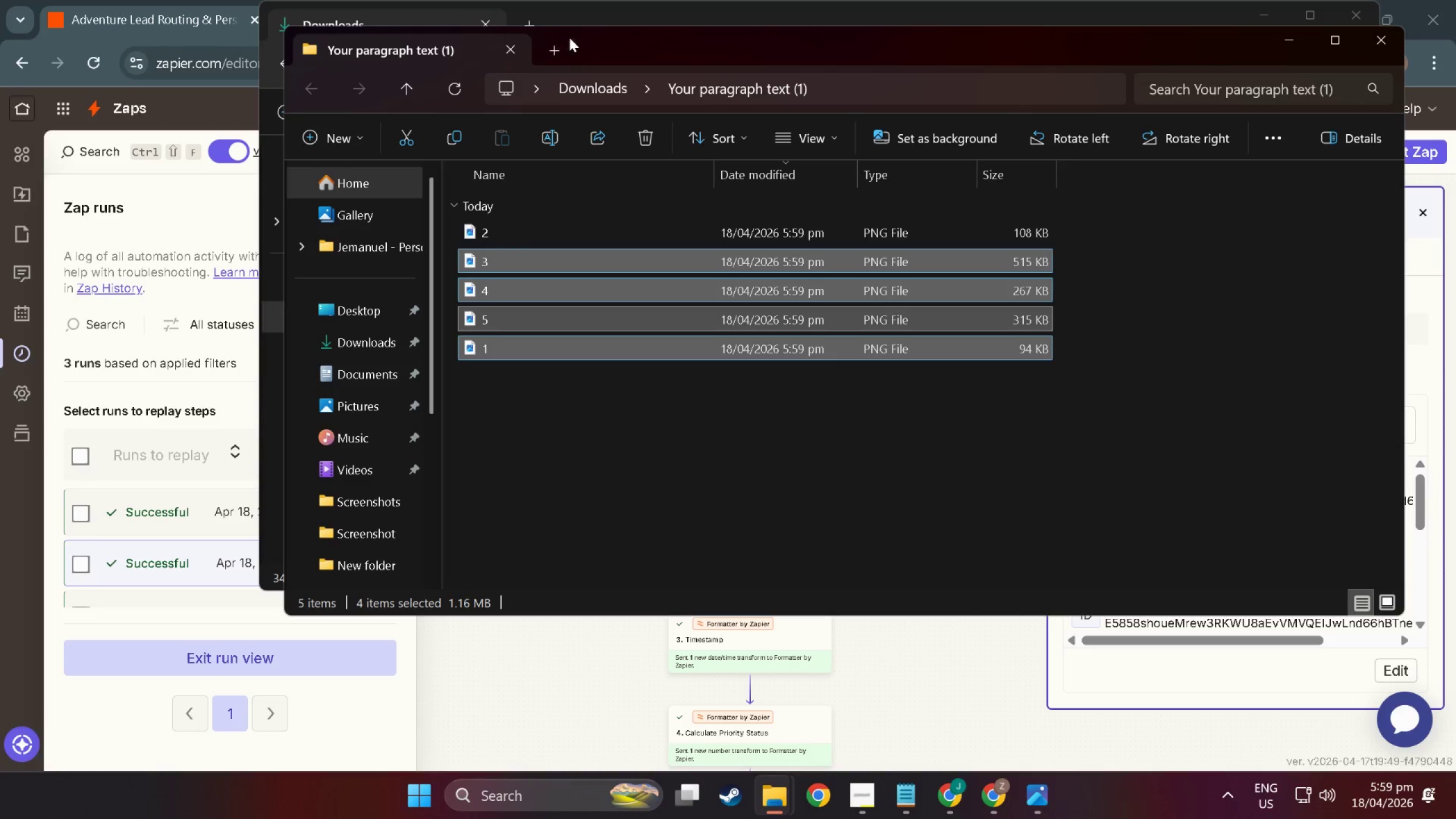 
left_click_drag(start_coordinate=[589, 52], to_coordinate=[584, 325])
 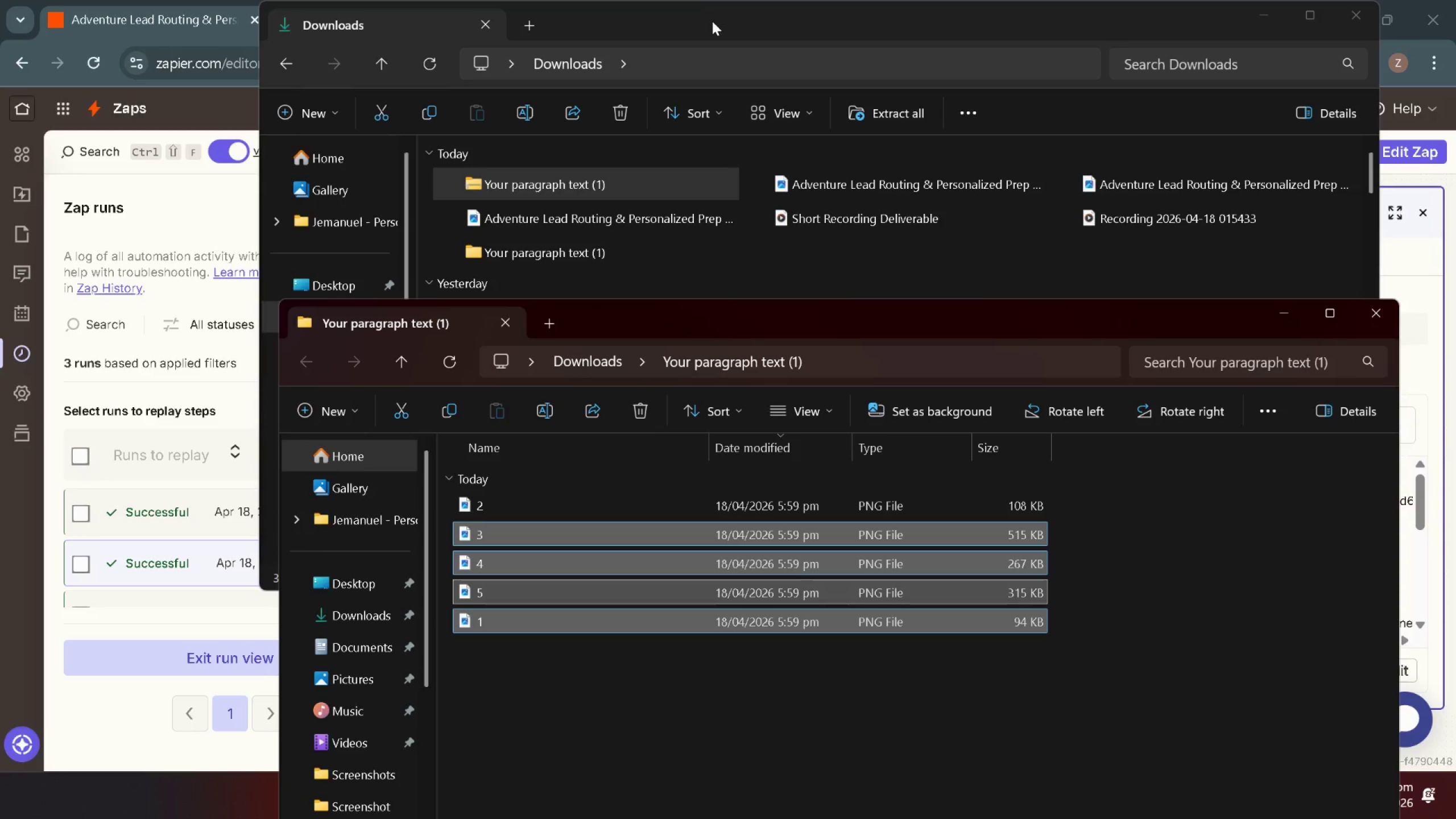 
left_click([712, 23])
 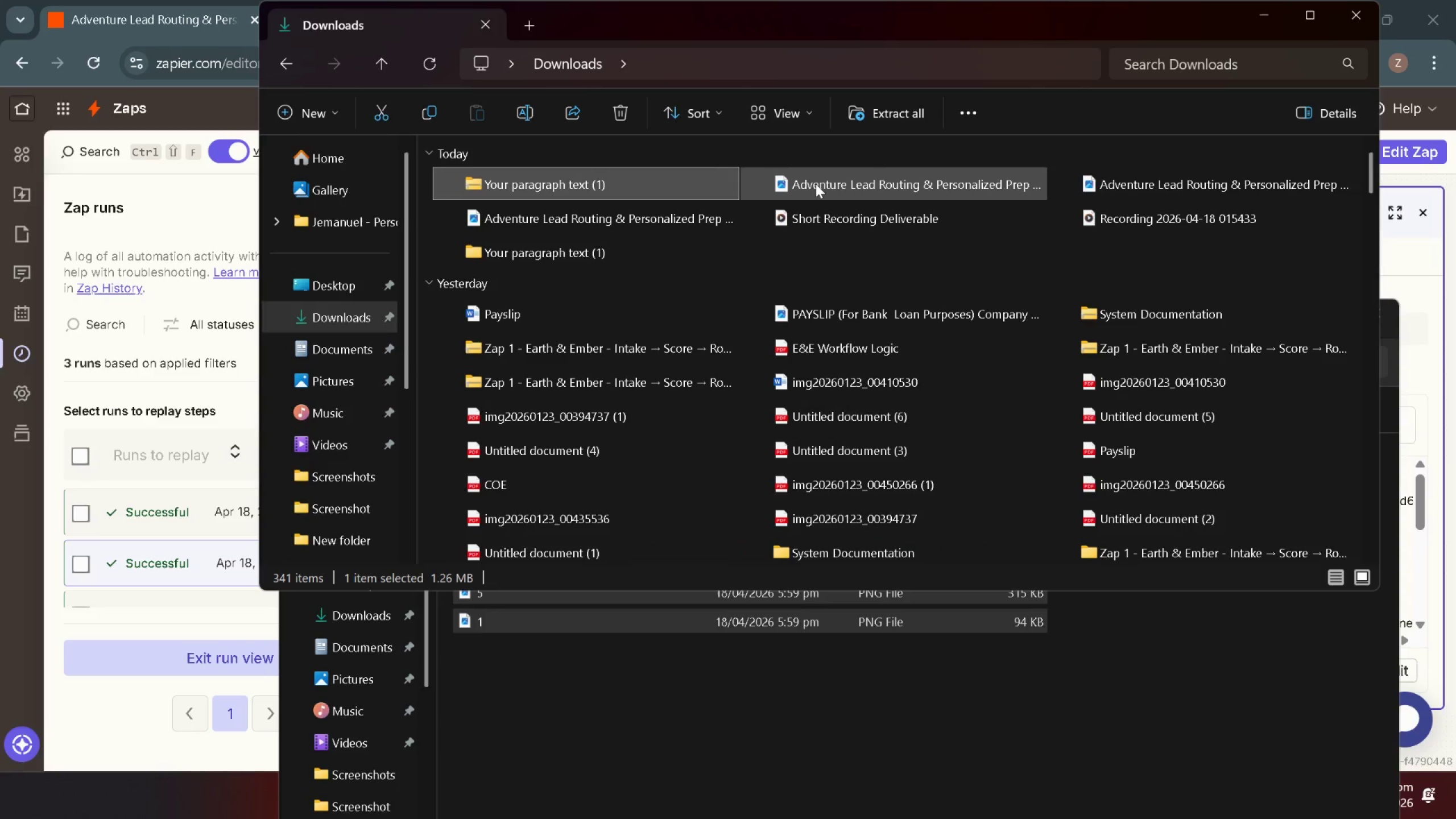 
left_click([816, 184])
 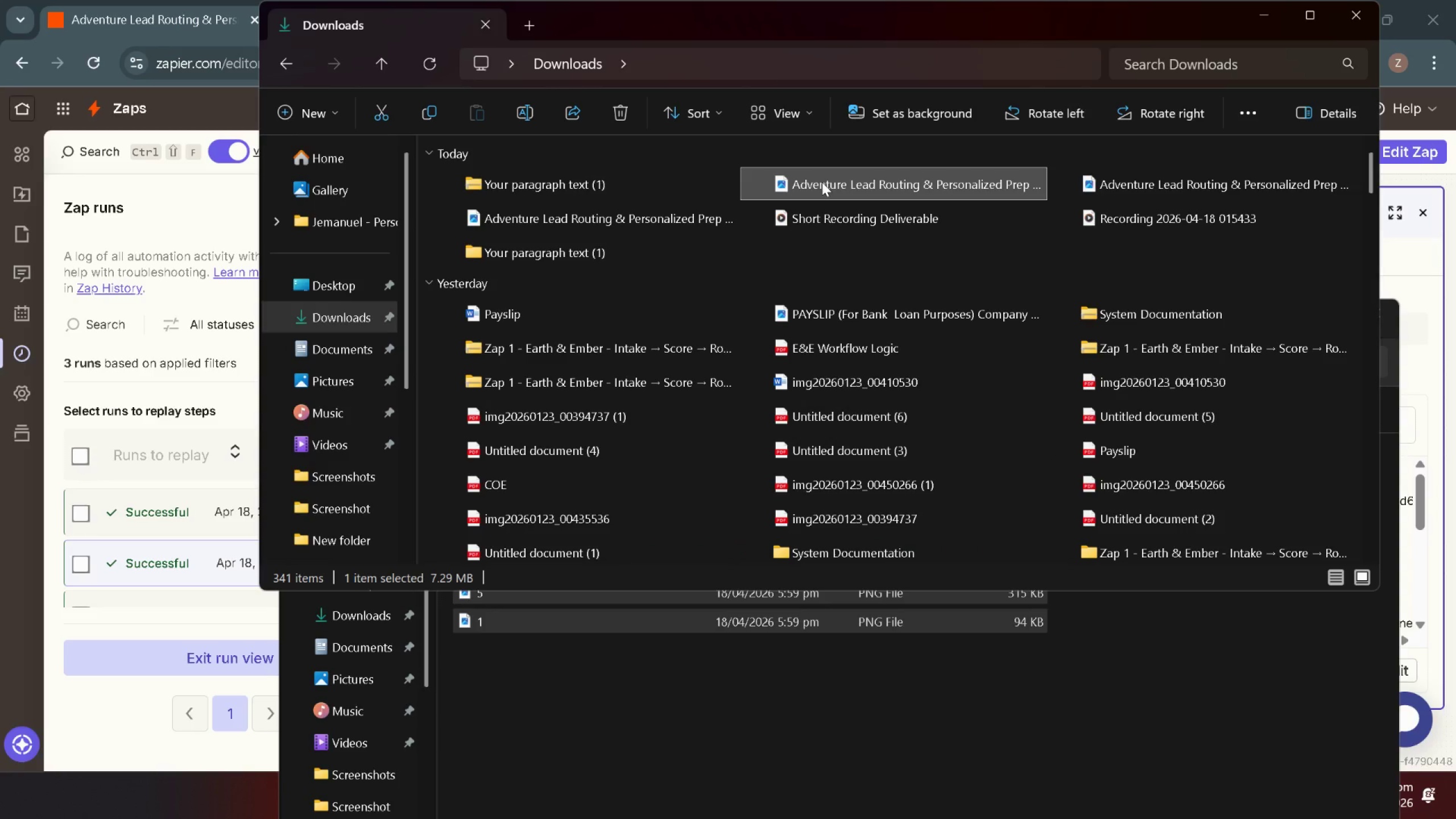 
right_click([822, 182])
 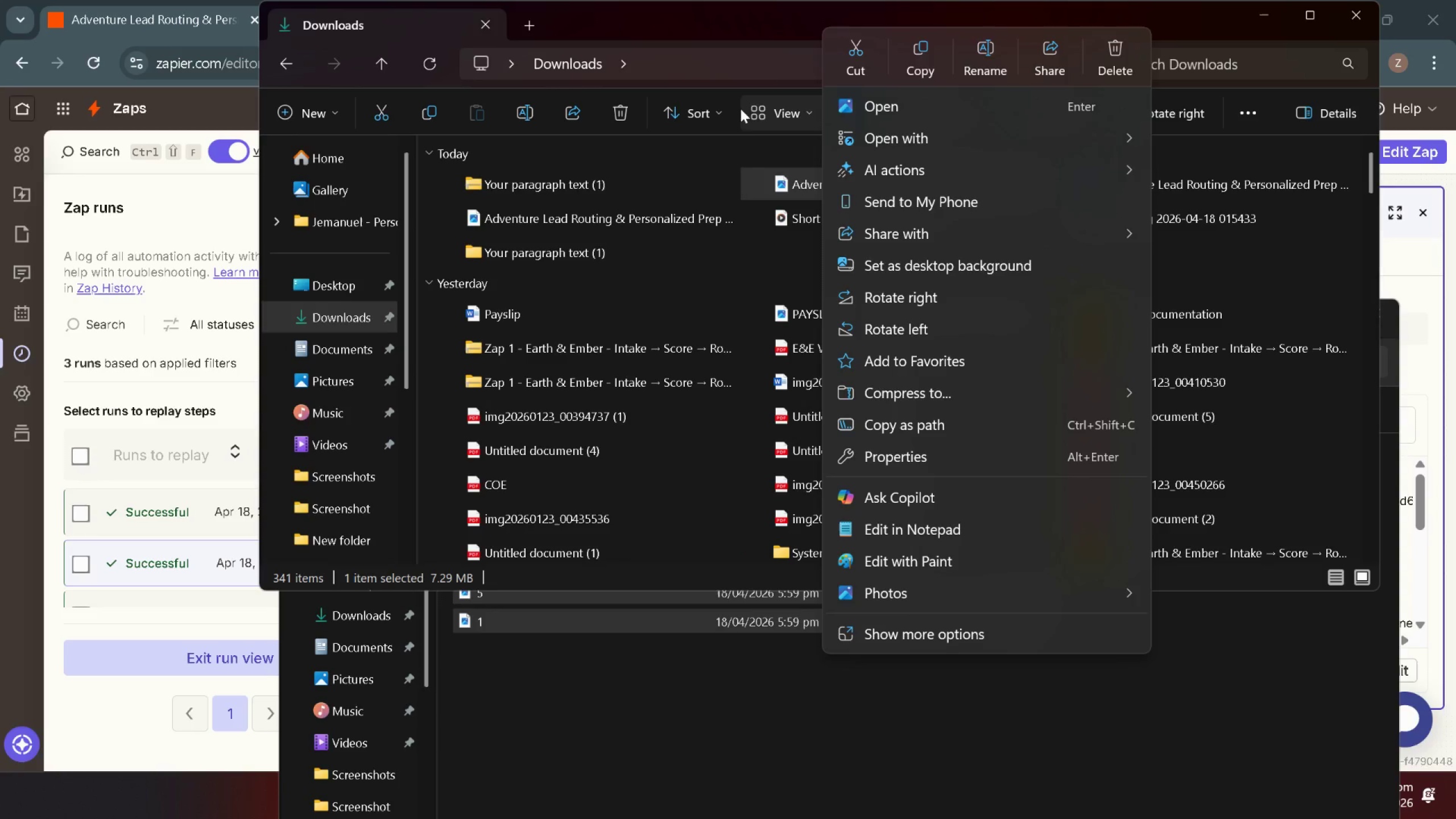 
double_click([780, 193])
 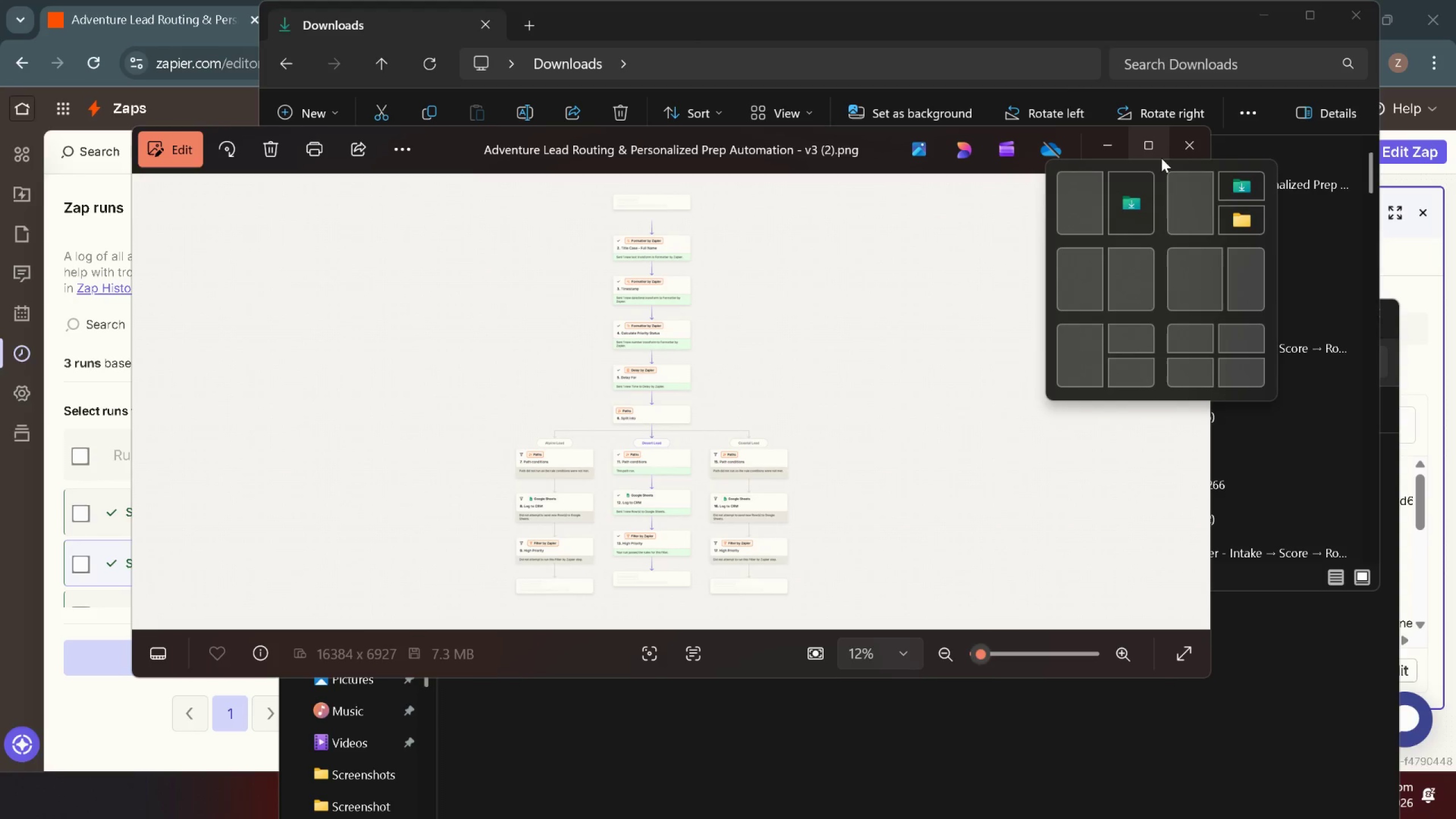 
left_click([1189, 150])
 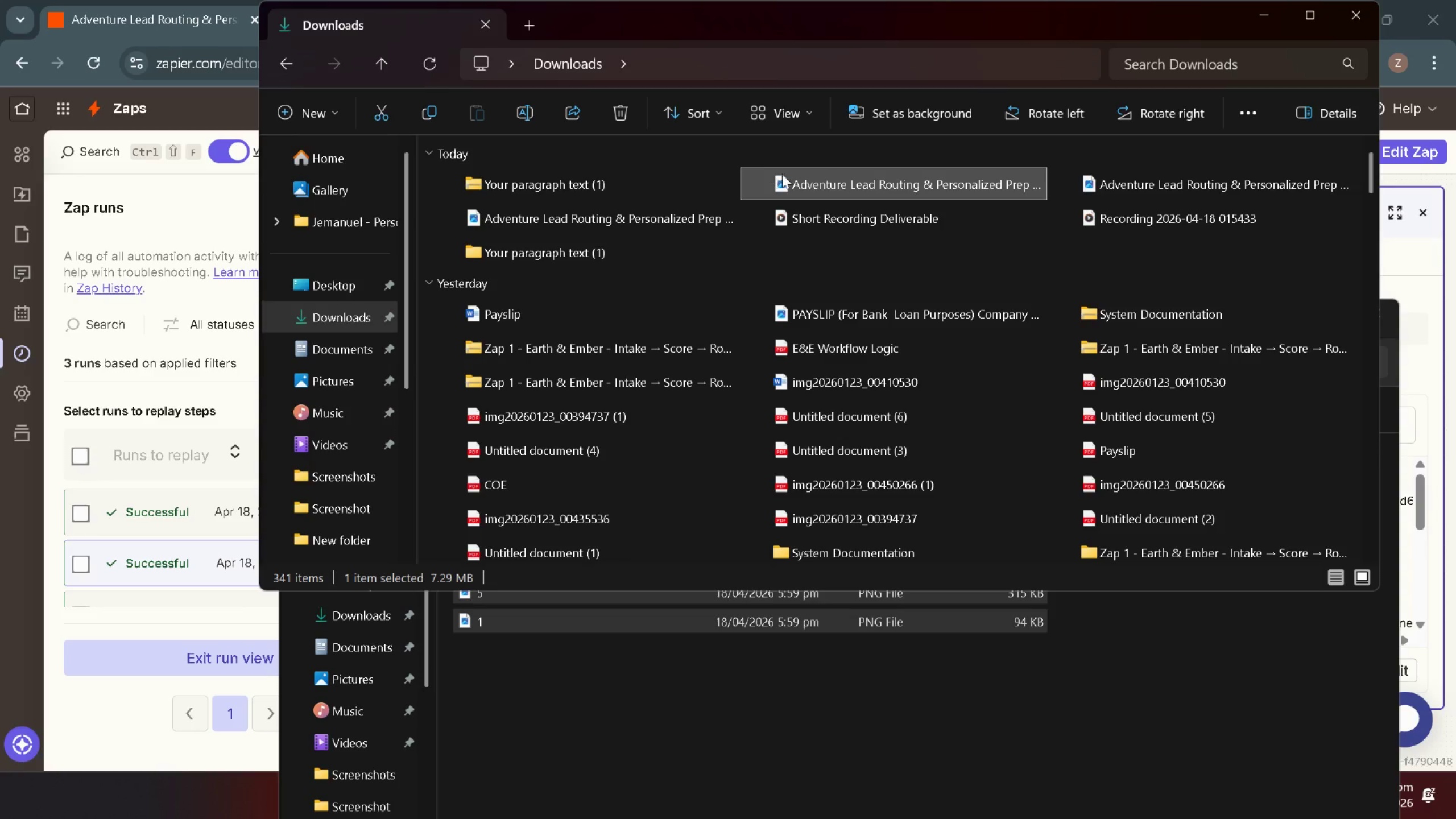 
right_click([801, 174])
 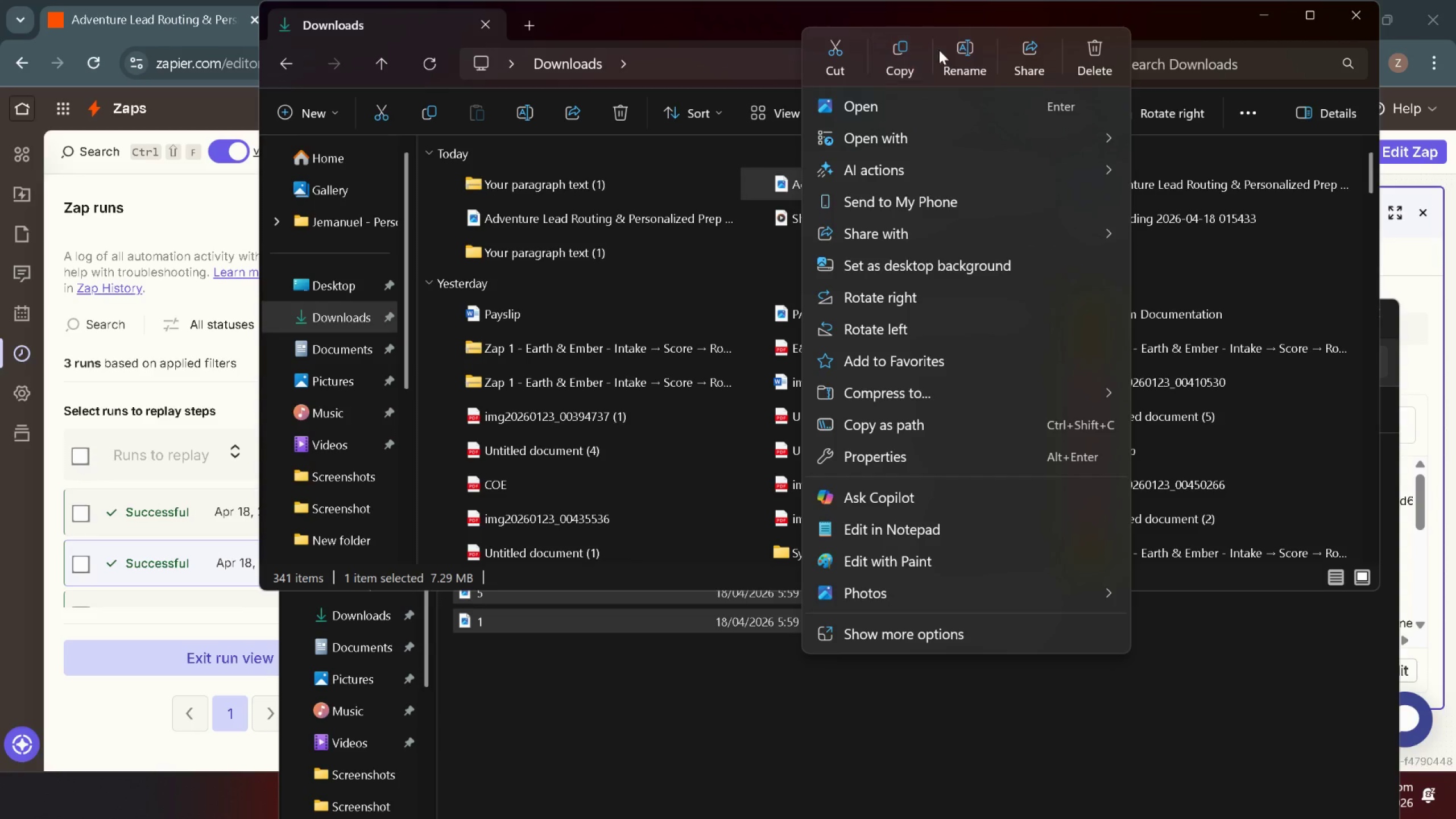 
left_click([952, 50])
 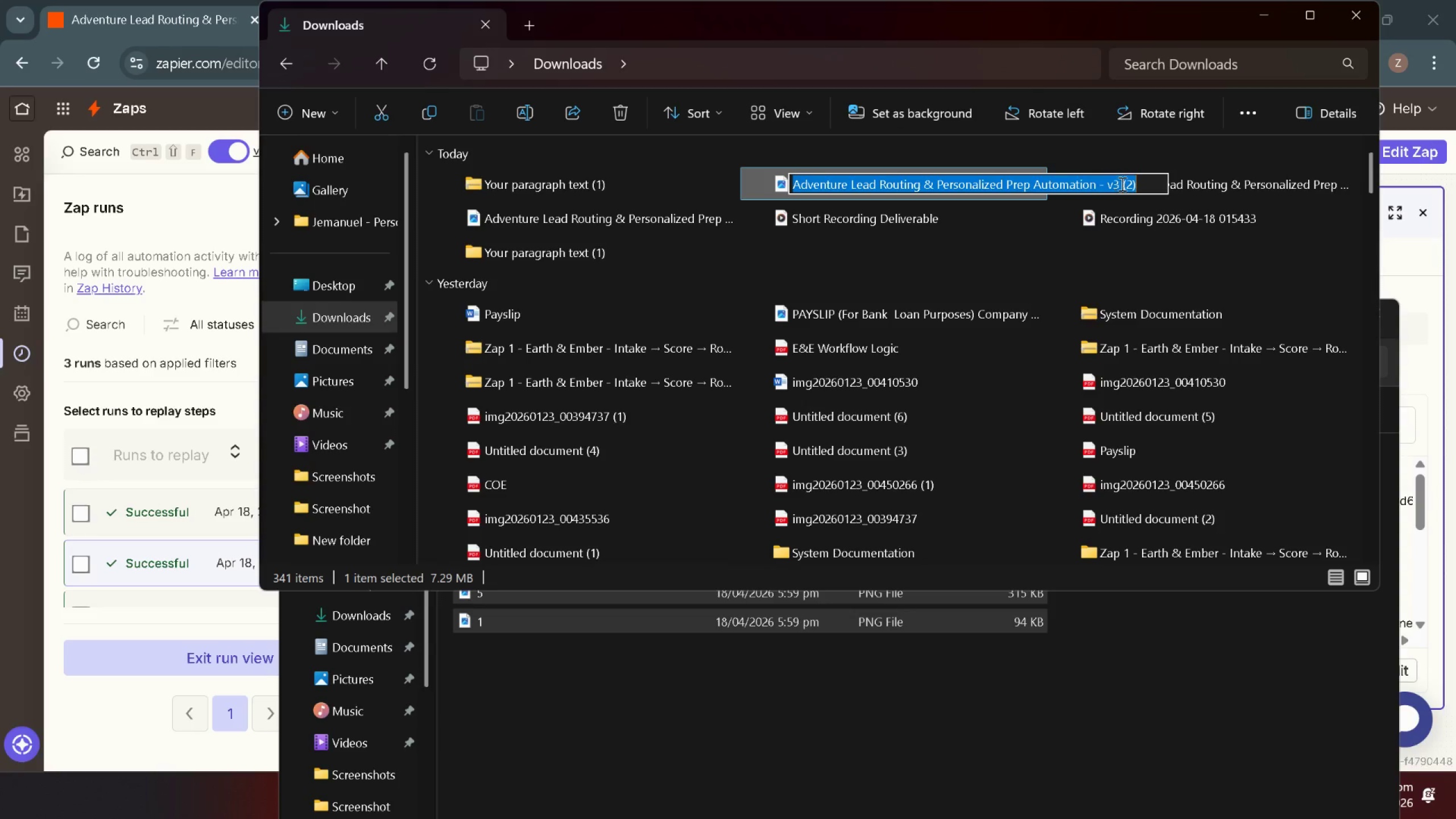 
left_click([1136, 187])
 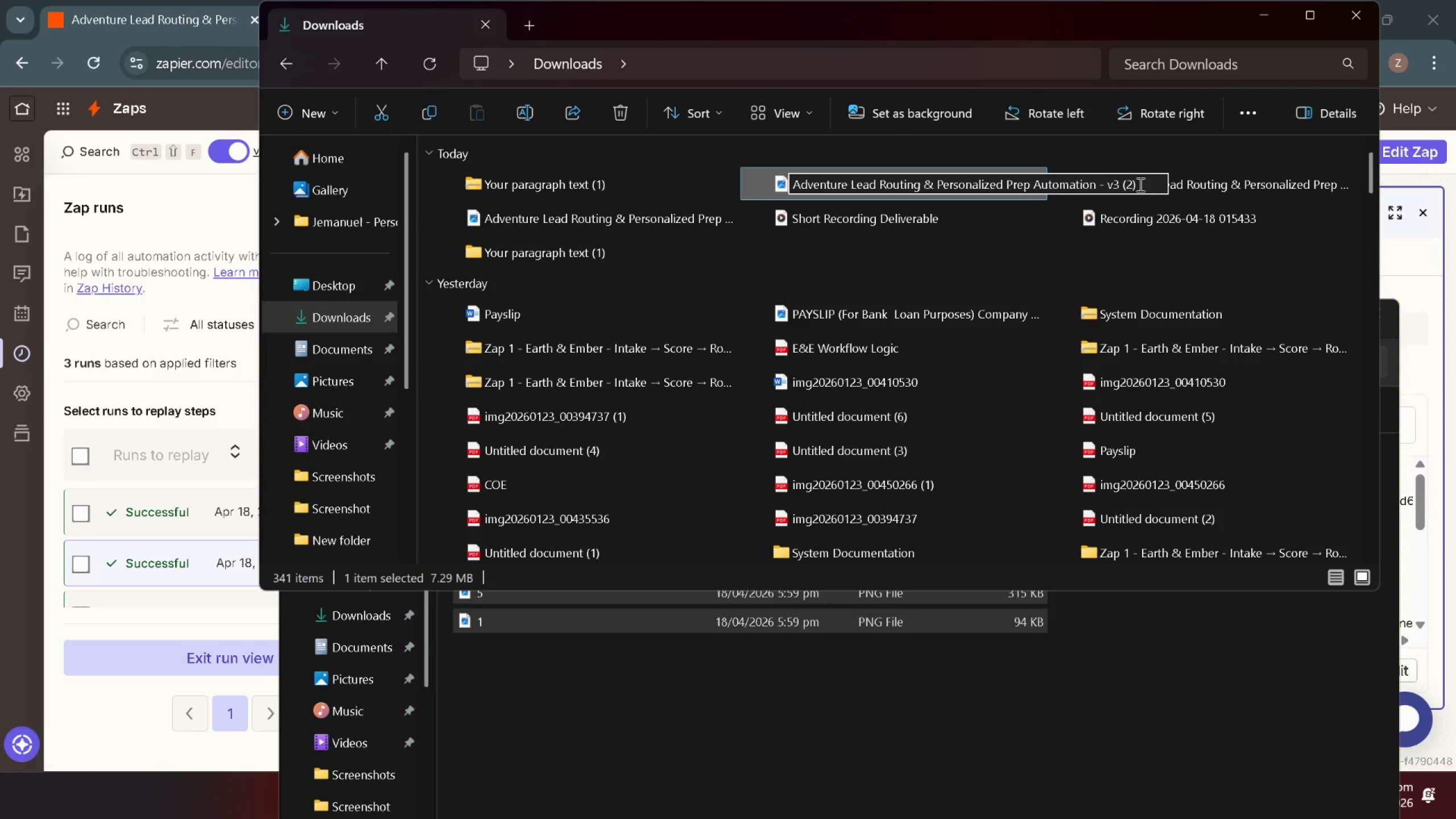 
left_click_drag(start_coordinate=[1139, 184], to_coordinate=[1106, 180])
 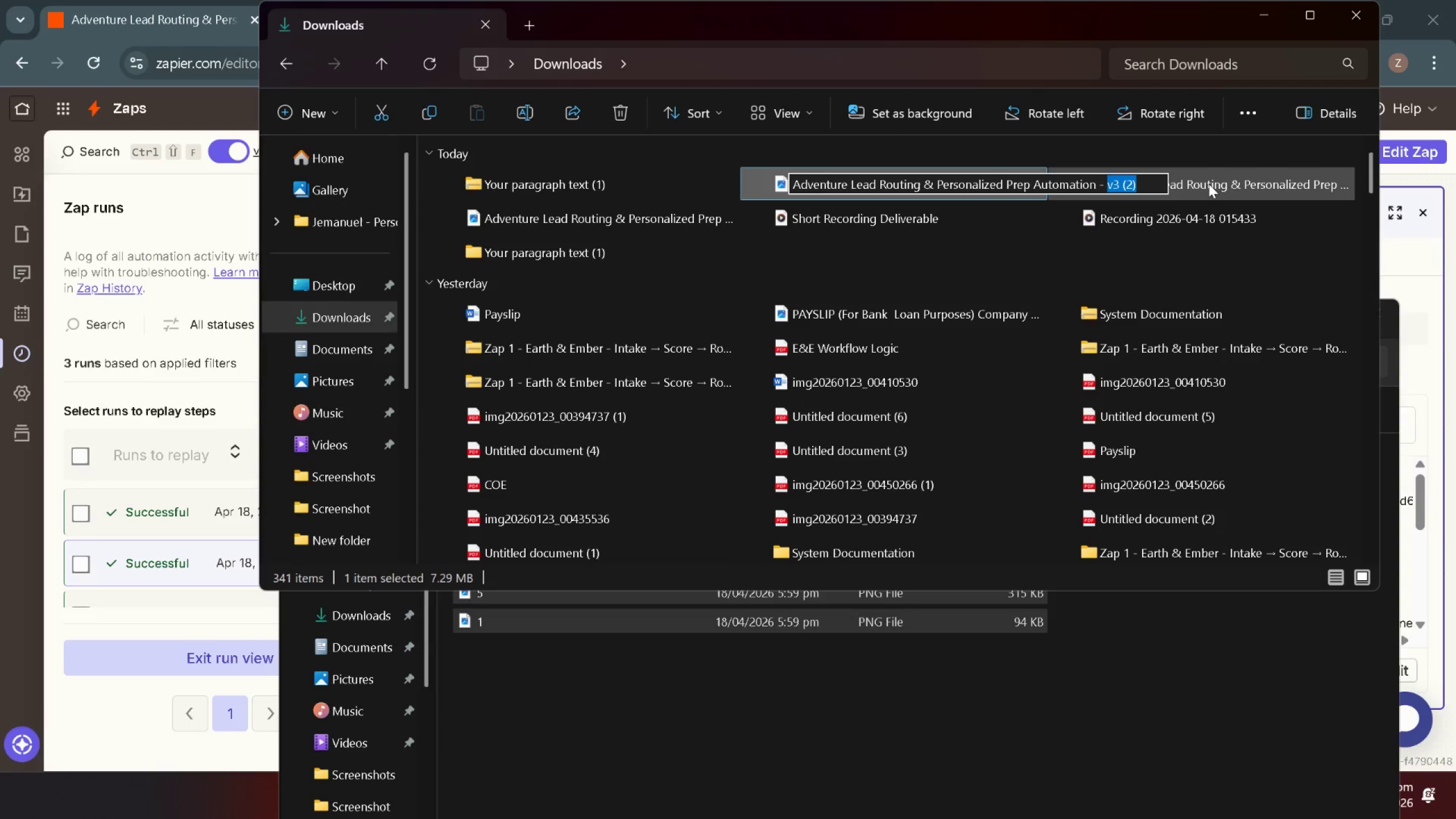 
type(HJ)
key(Backspace)
type(P run Successu)
key(Backspace)
type(ful)
 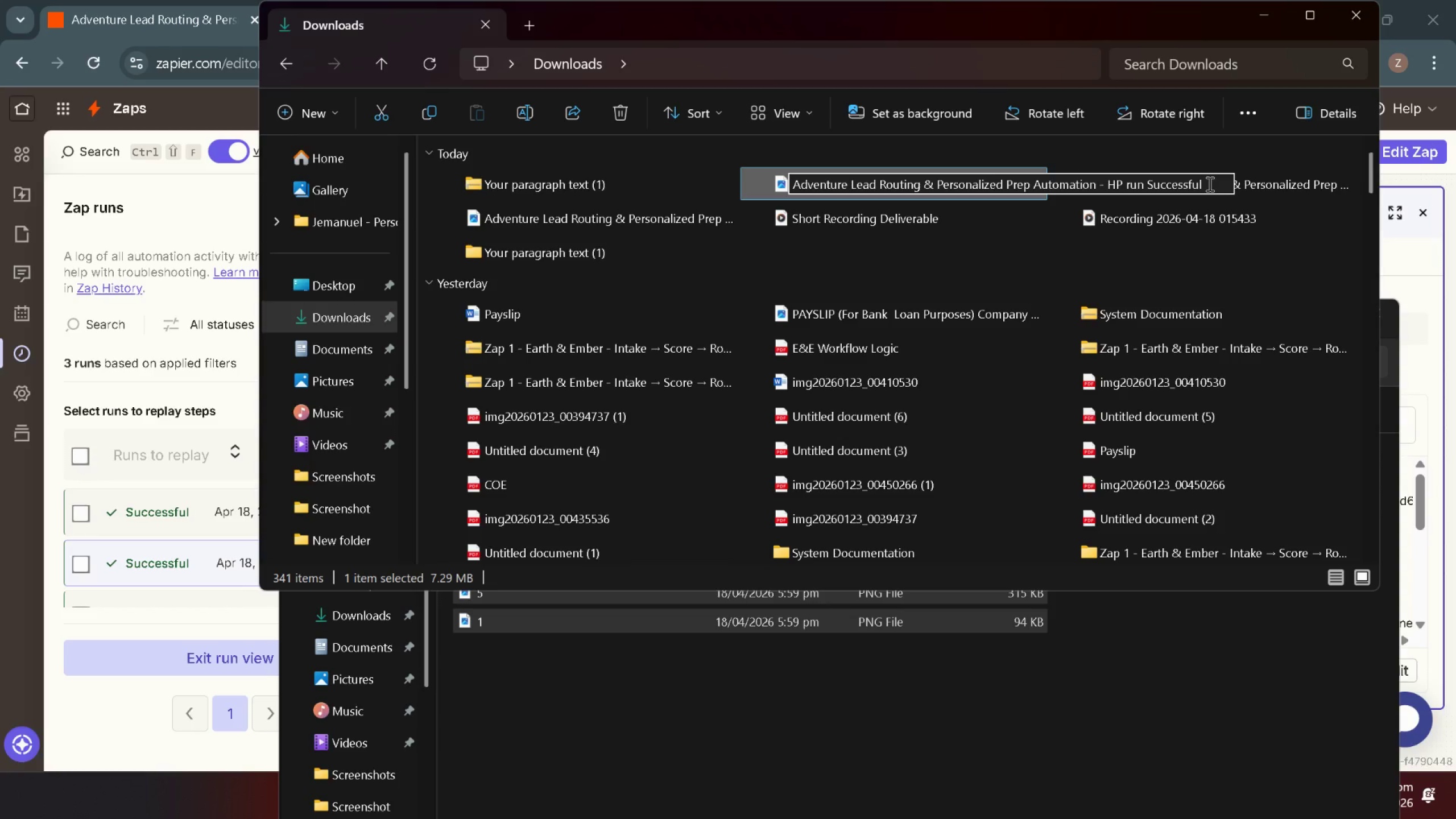 
key(Enter)
 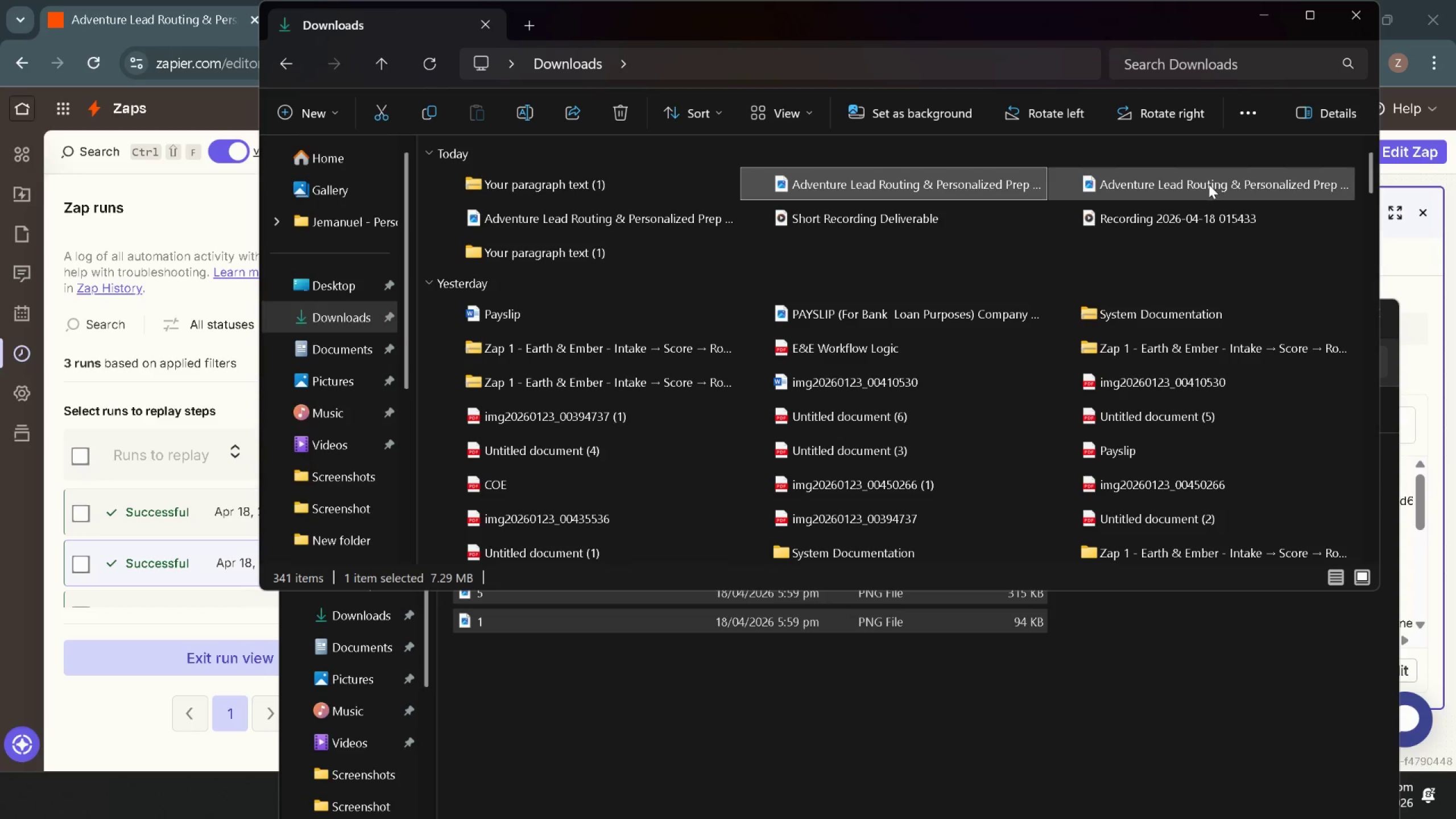 
left_click([1181, 179])
 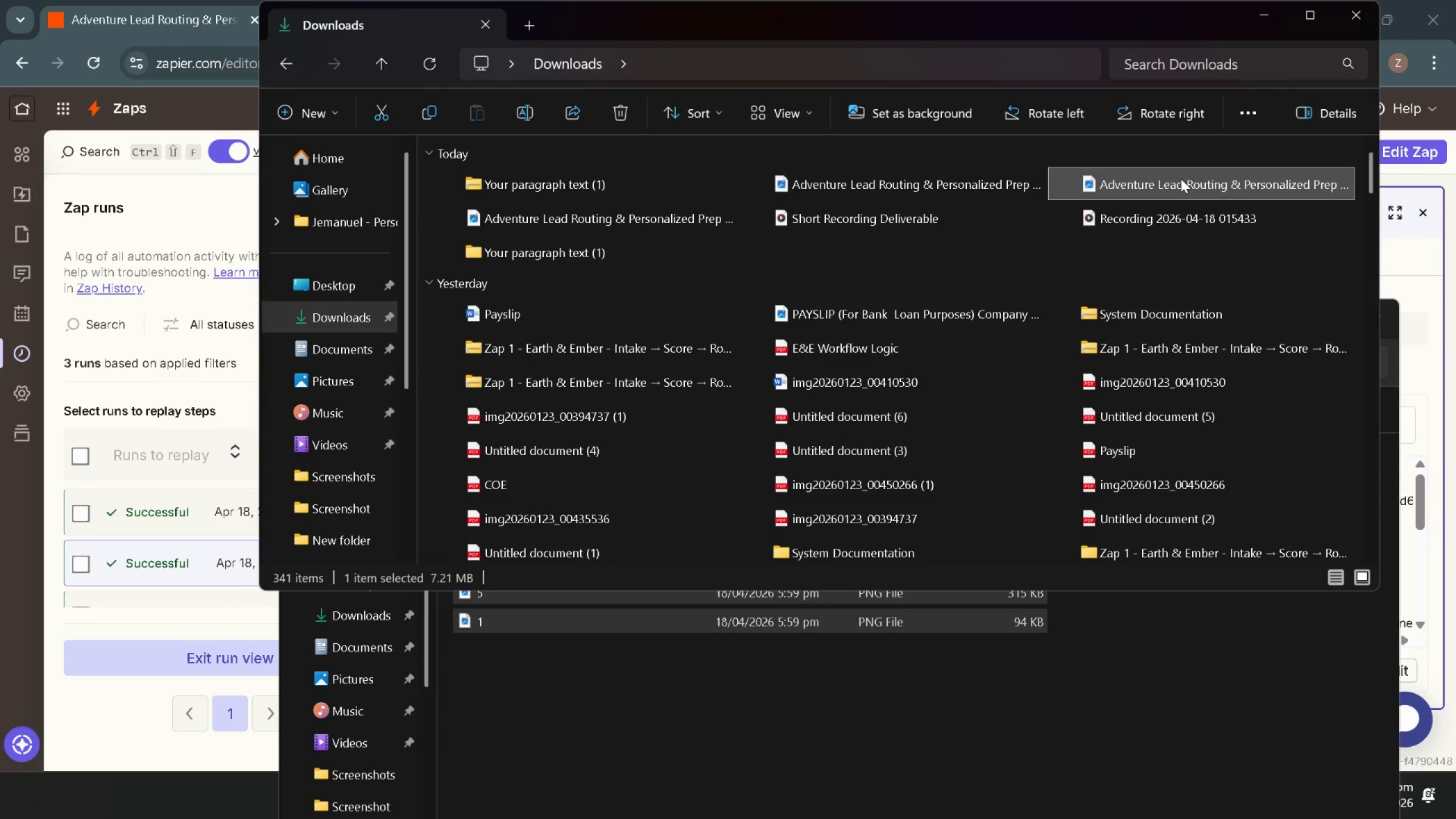 
right_click([1181, 179])
 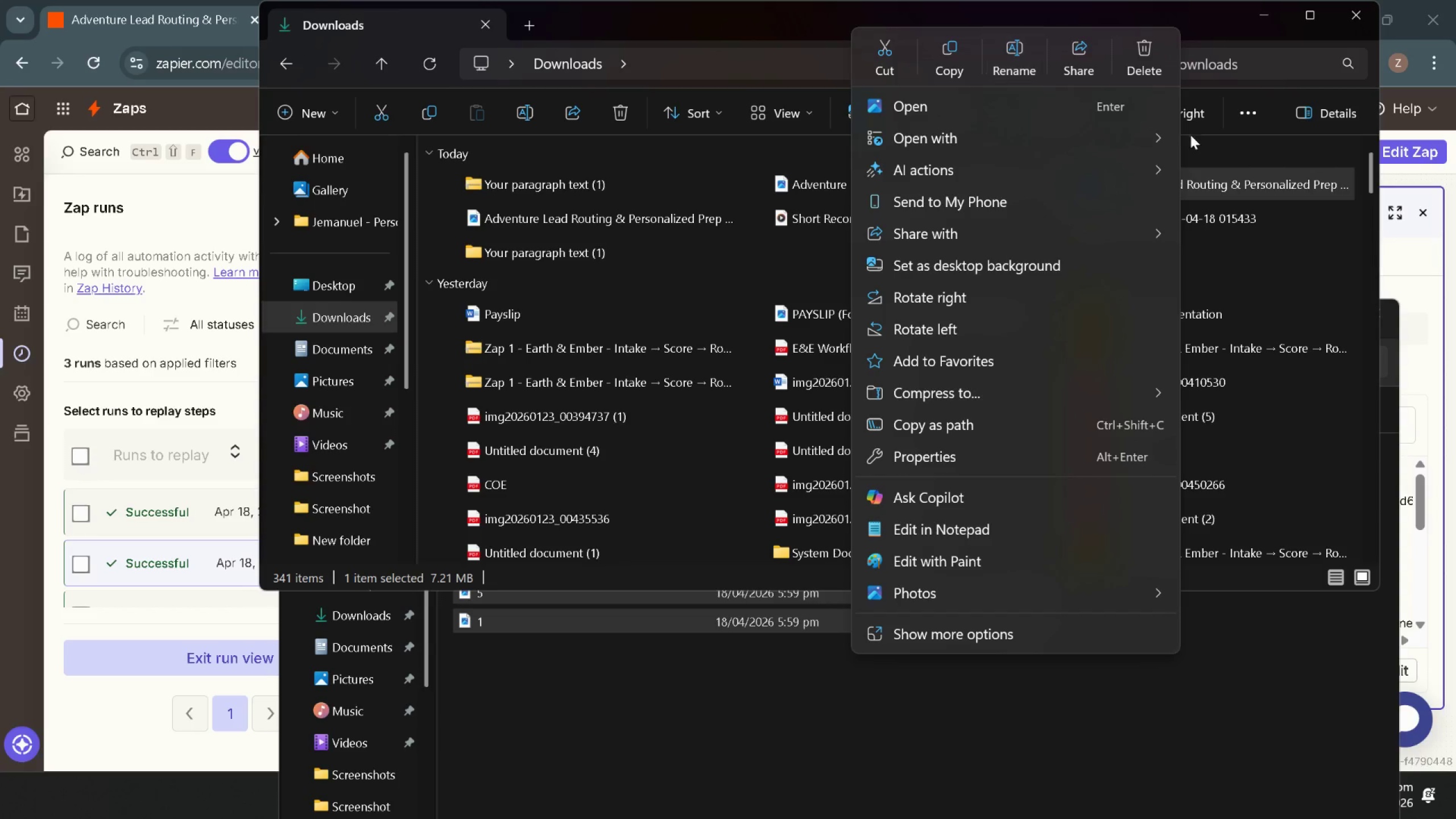 
double_click([1272, 180])
 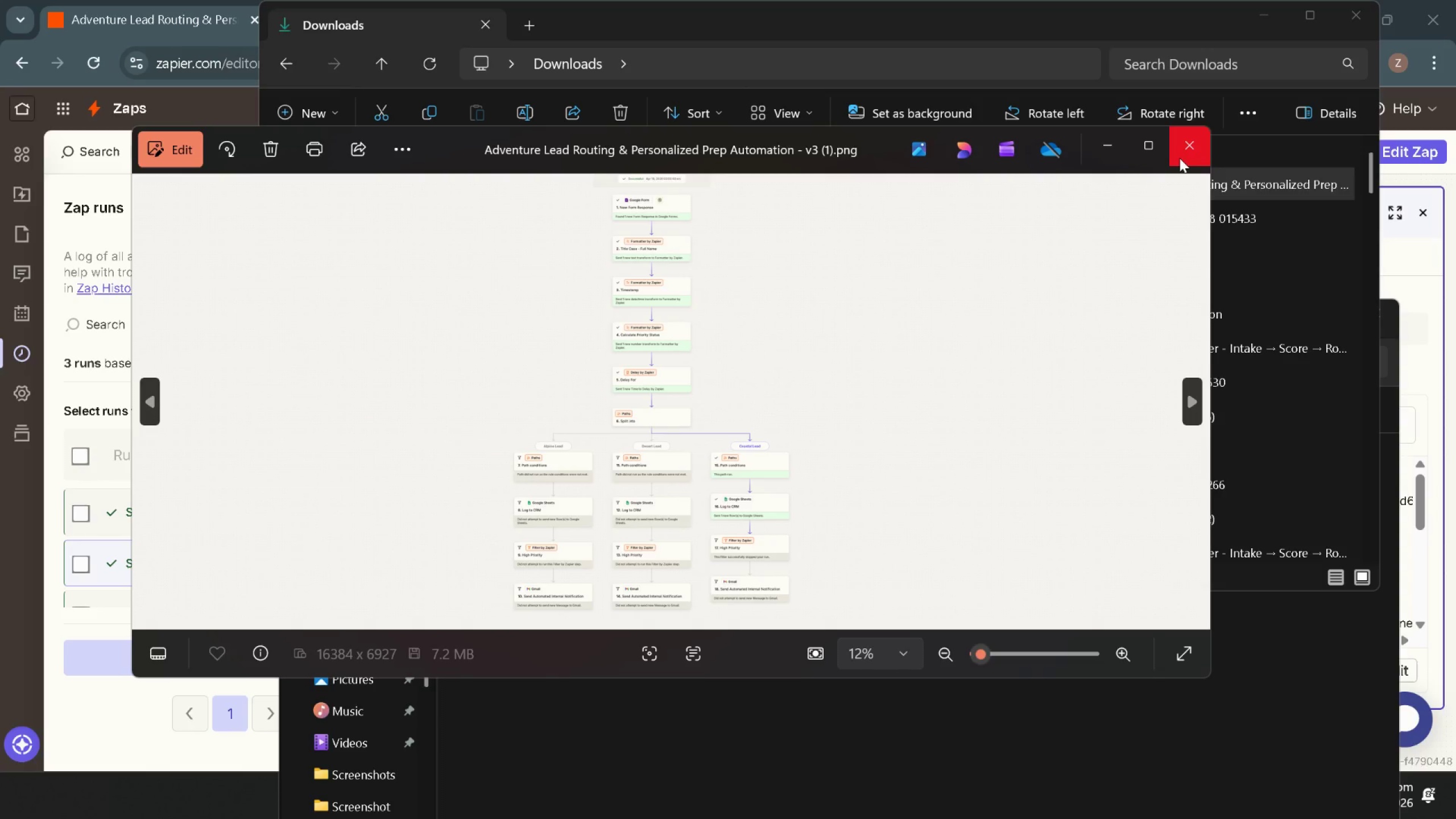 
left_click([1180, 158])
 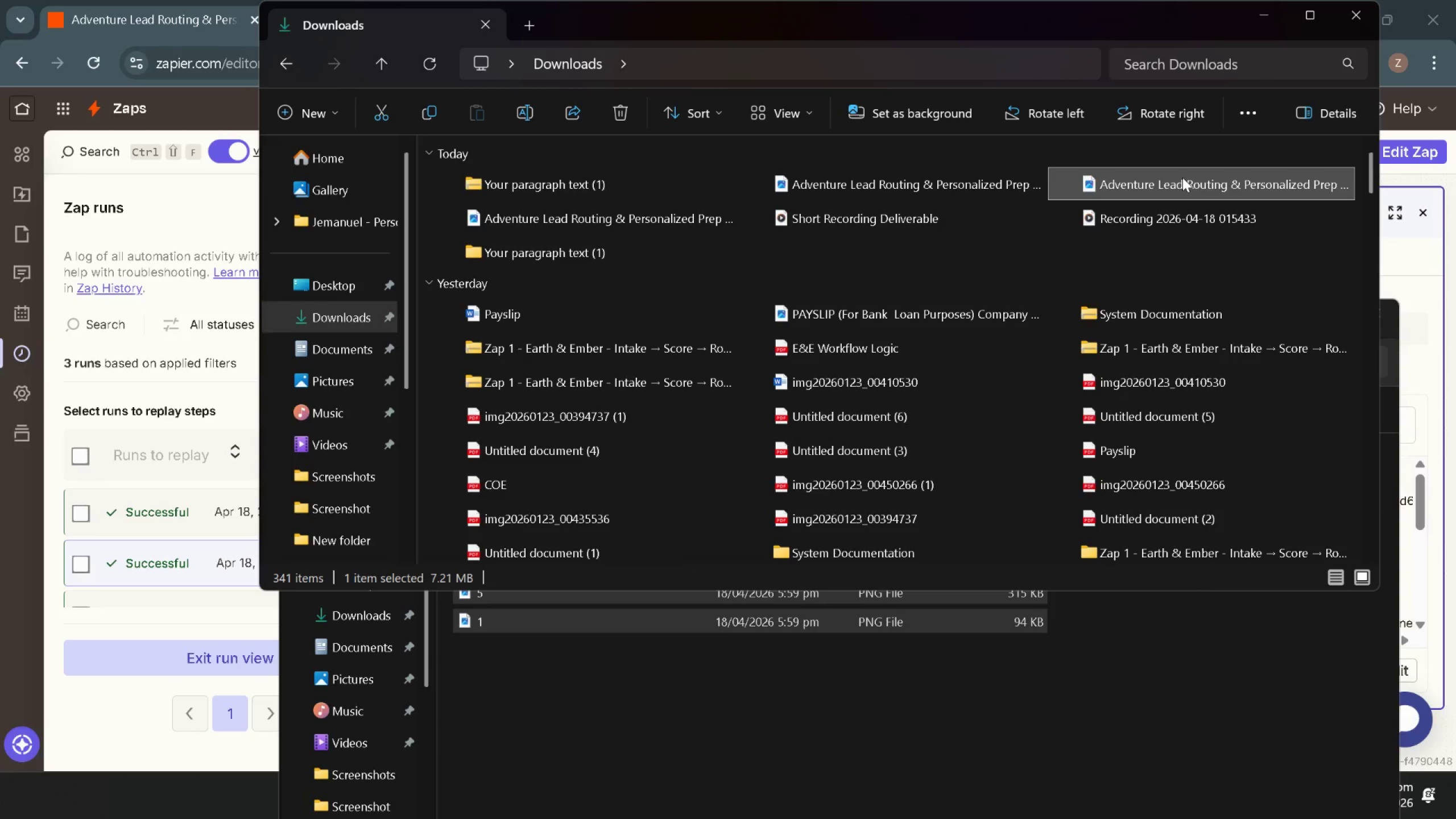 
right_click([1182, 177])
 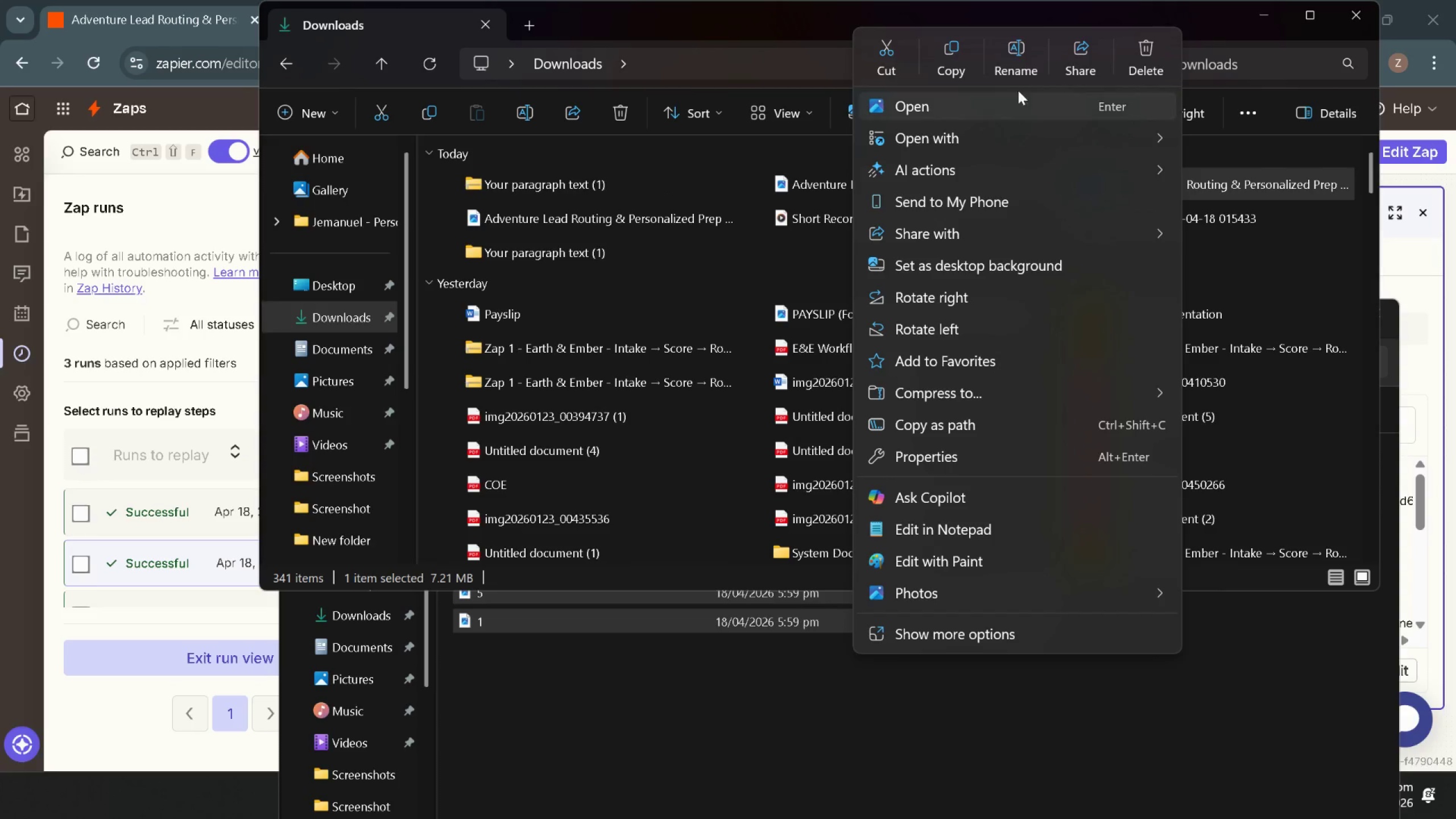 
left_click([1010, 64])
 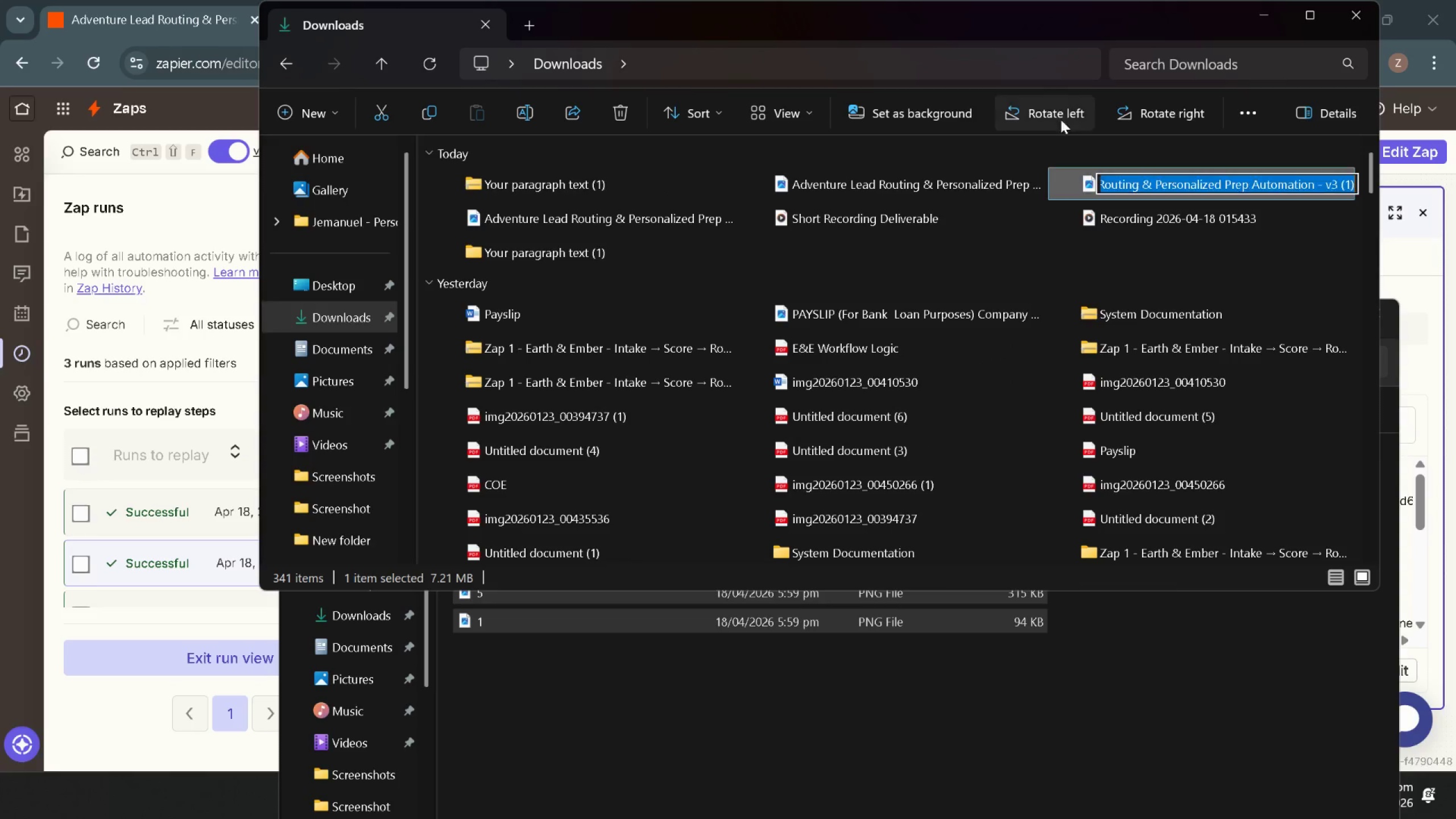 
key(Shift+H)
 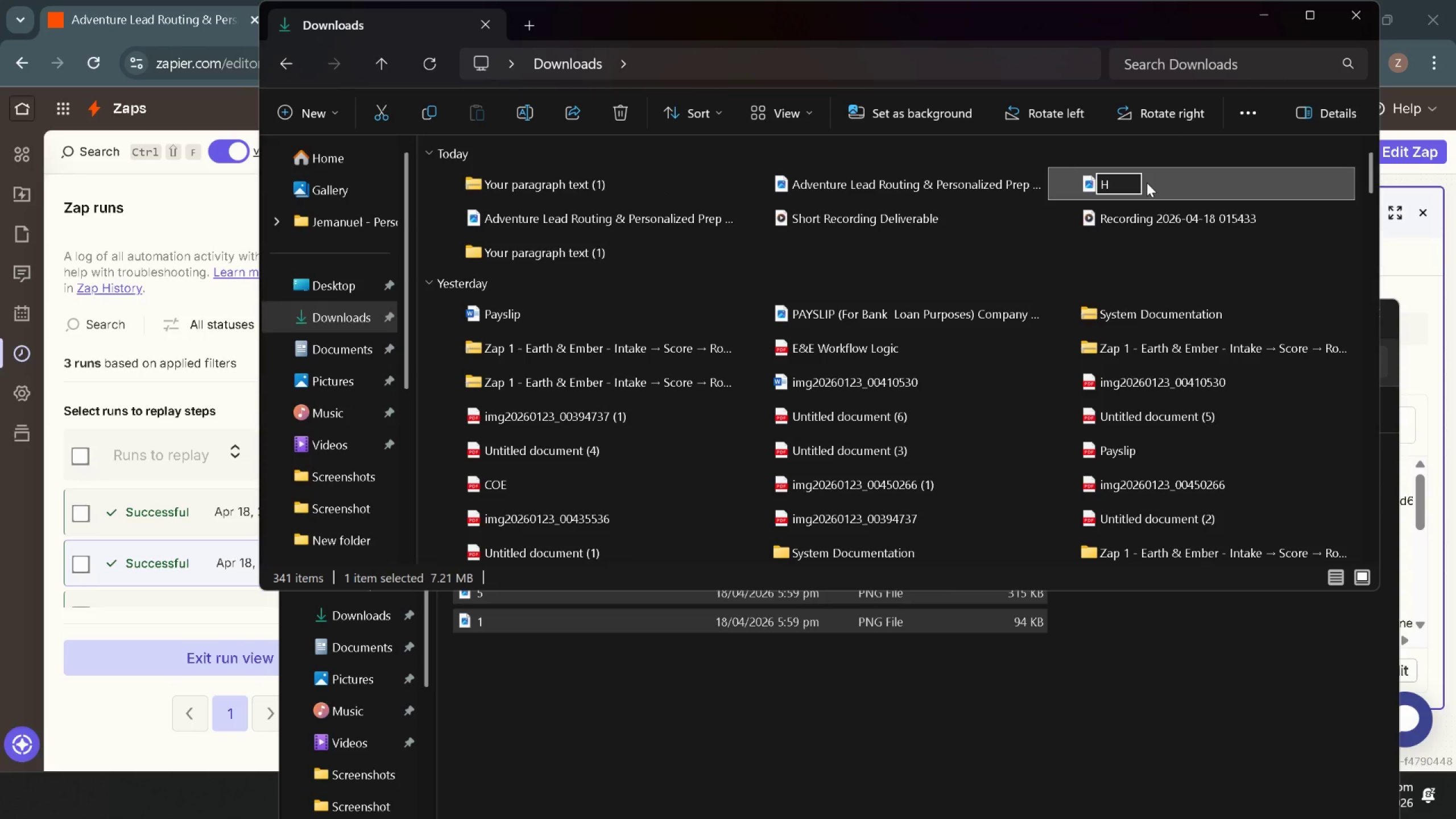 
key(Control+Z)
 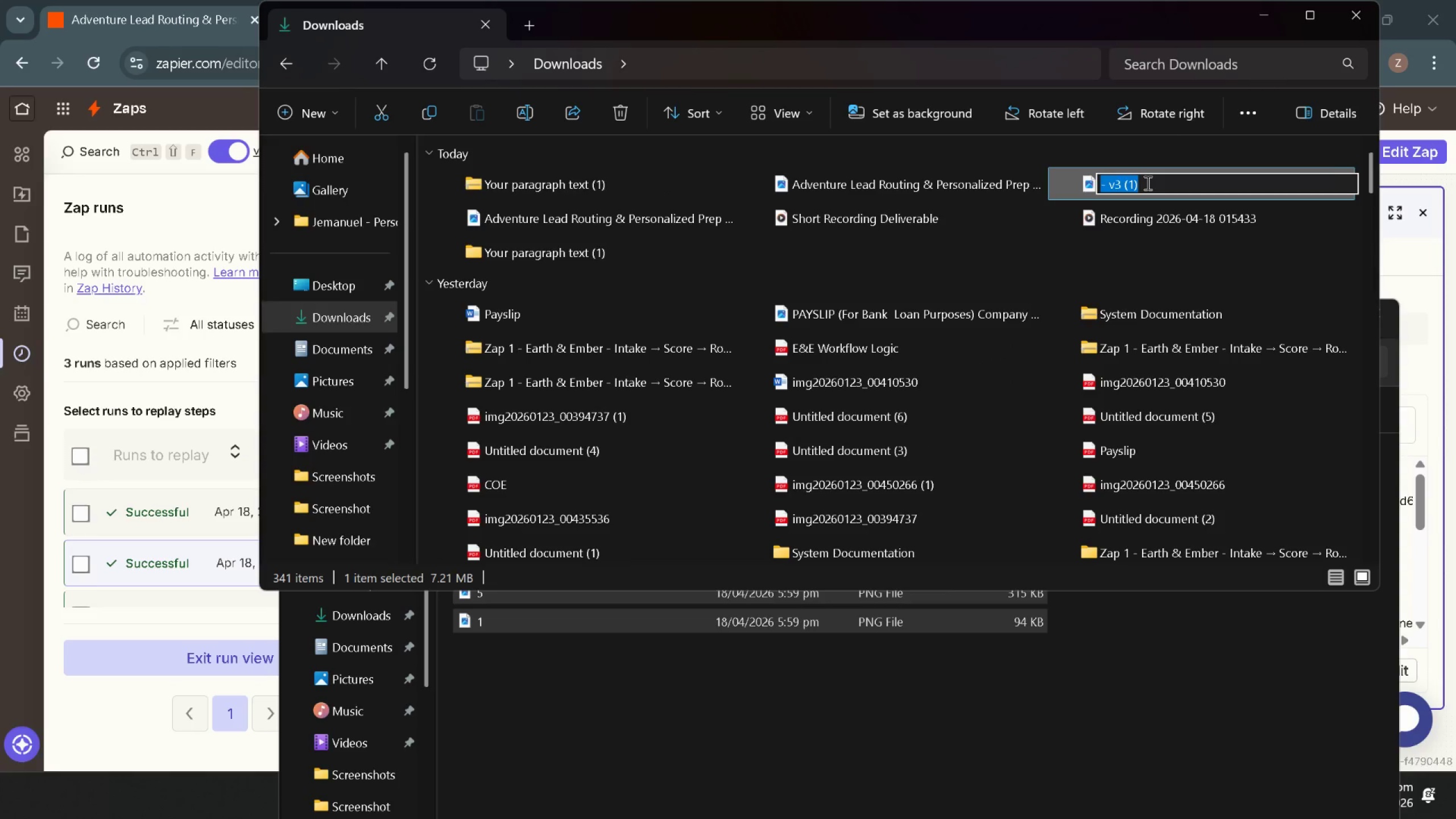 
key(Control+Z)
 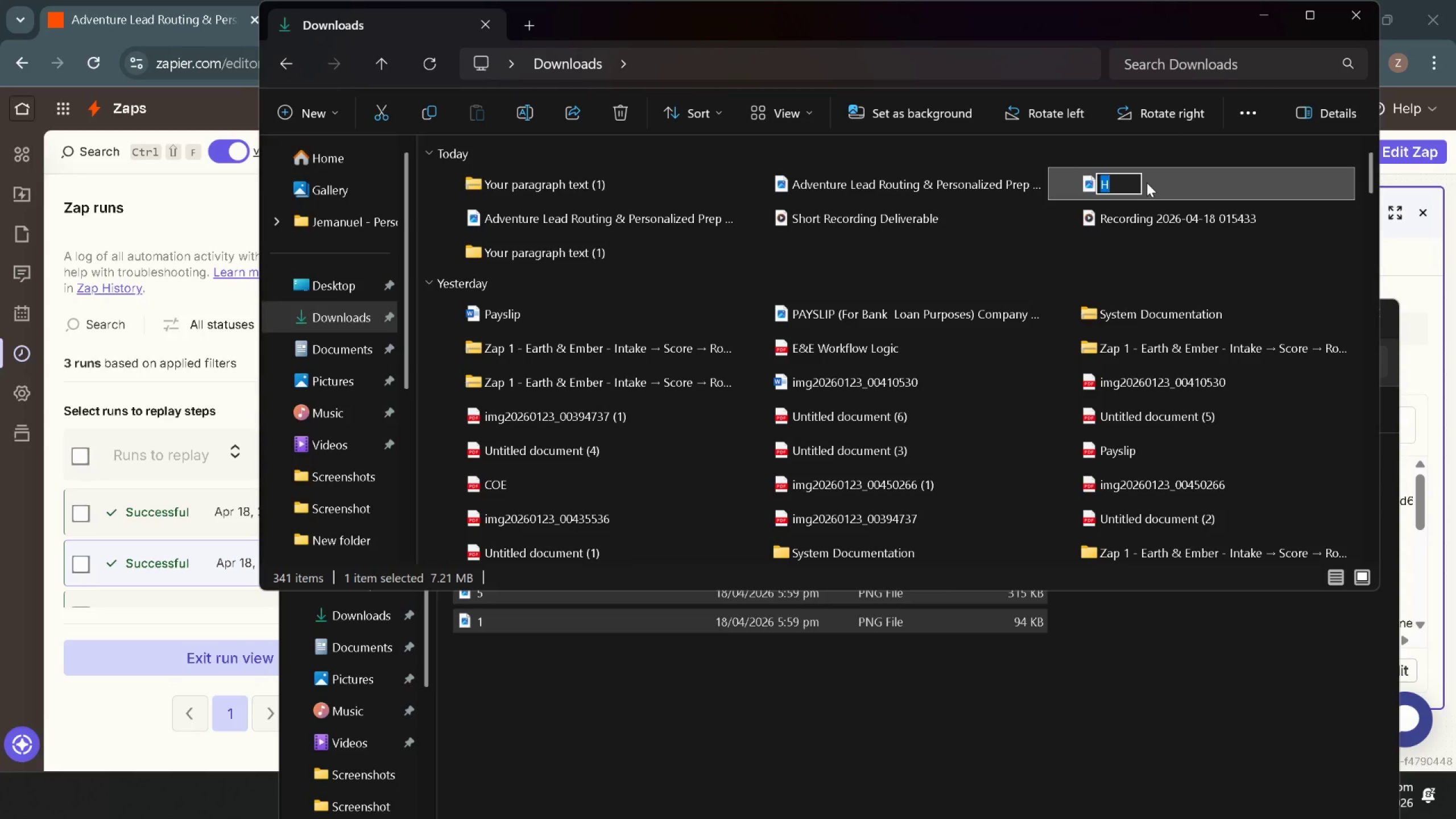 
key(Control+ControlLeft)
 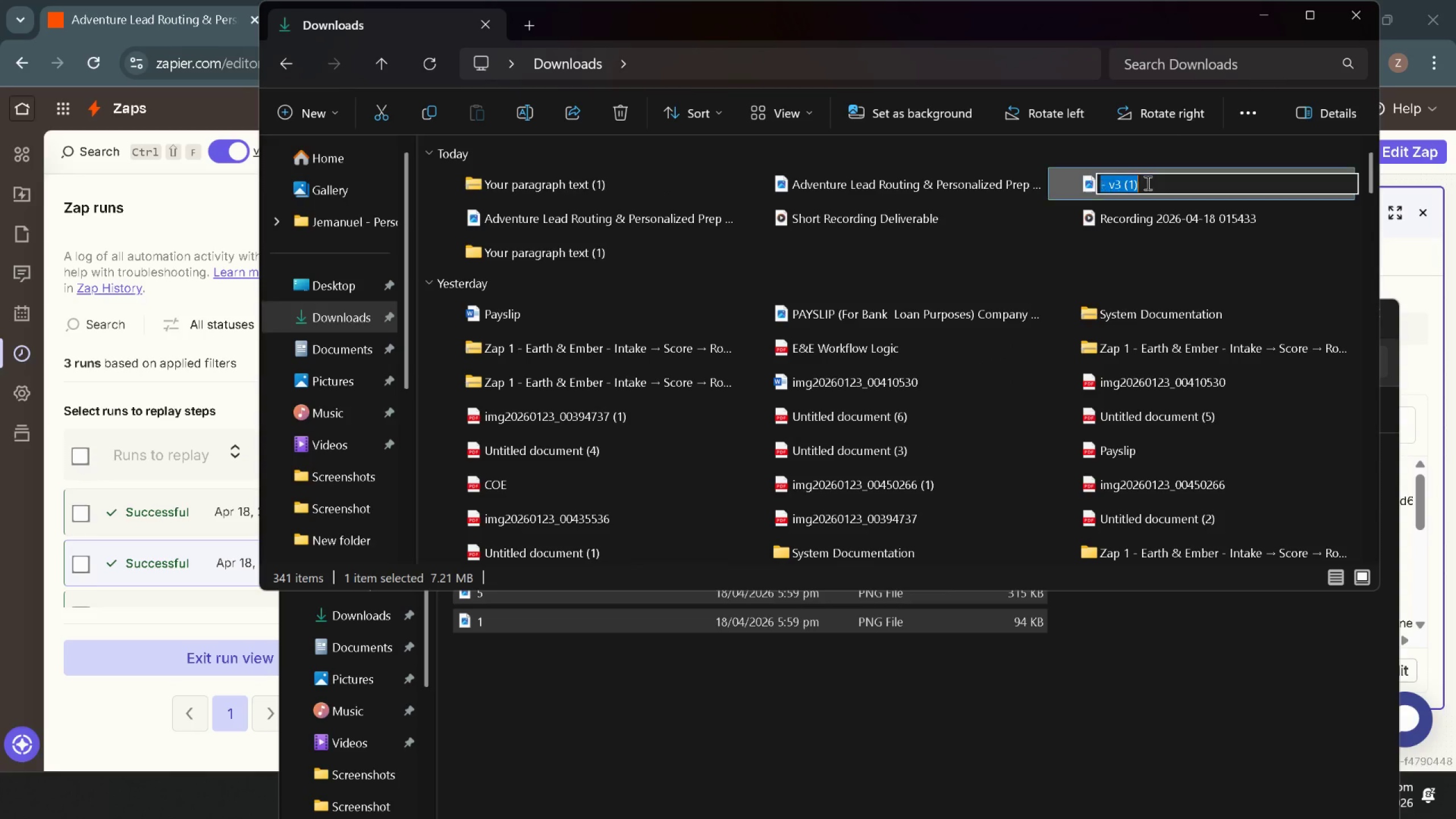 
key(Control+Z)
 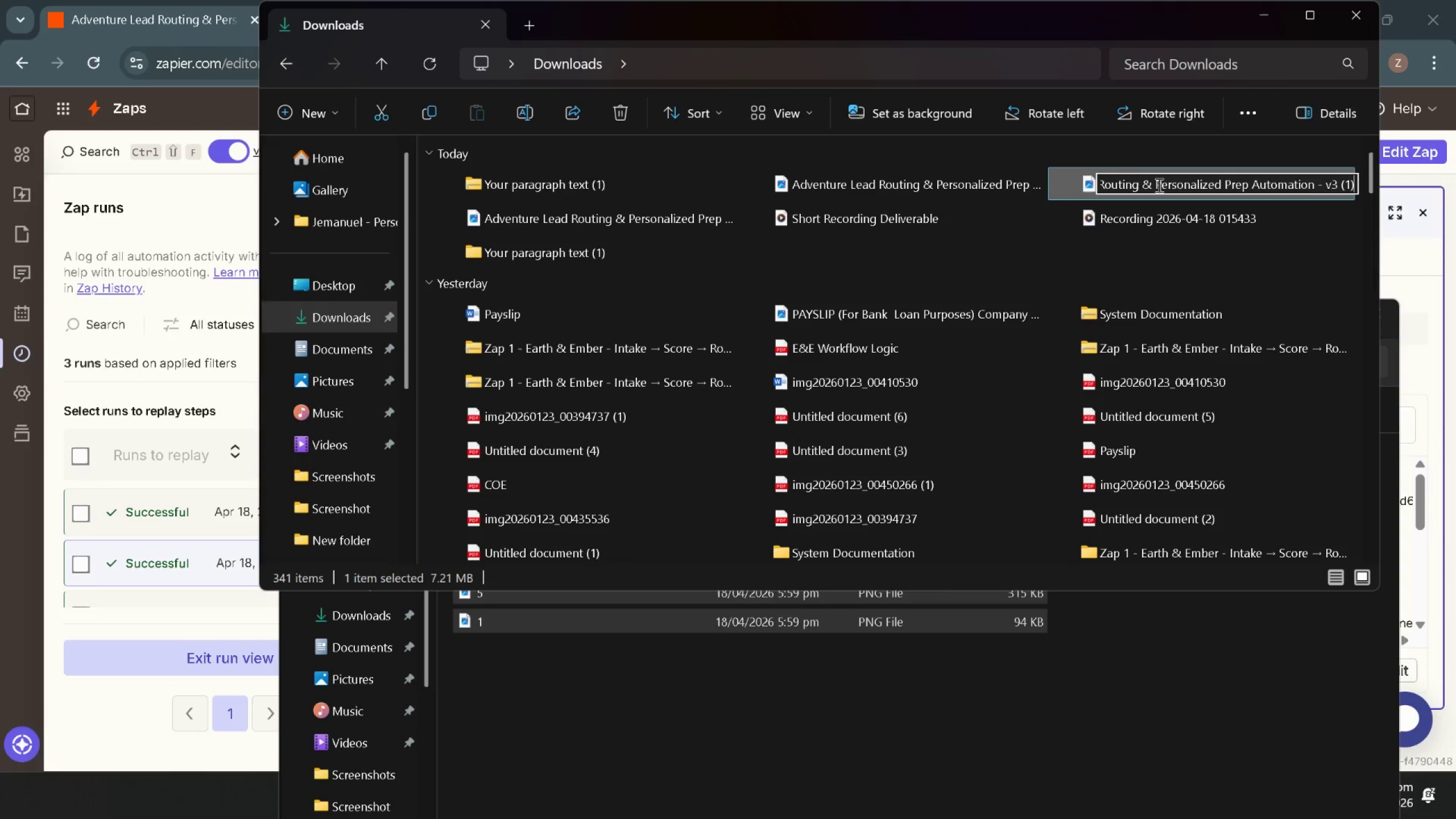 
double_click([1158, 185])
 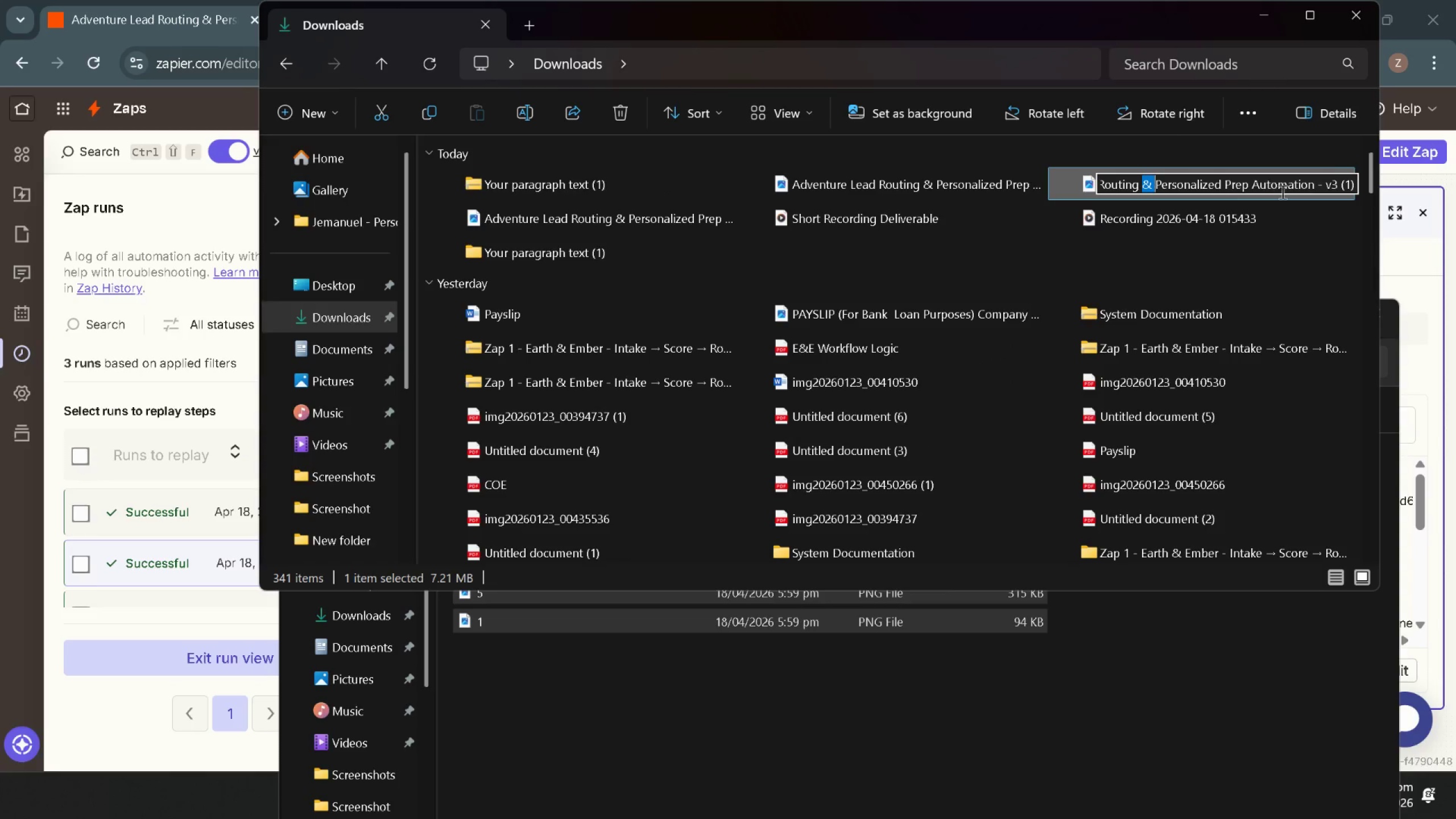 
left_click_drag(start_coordinate=[1281, 192], to_coordinate=[1455, 191])
 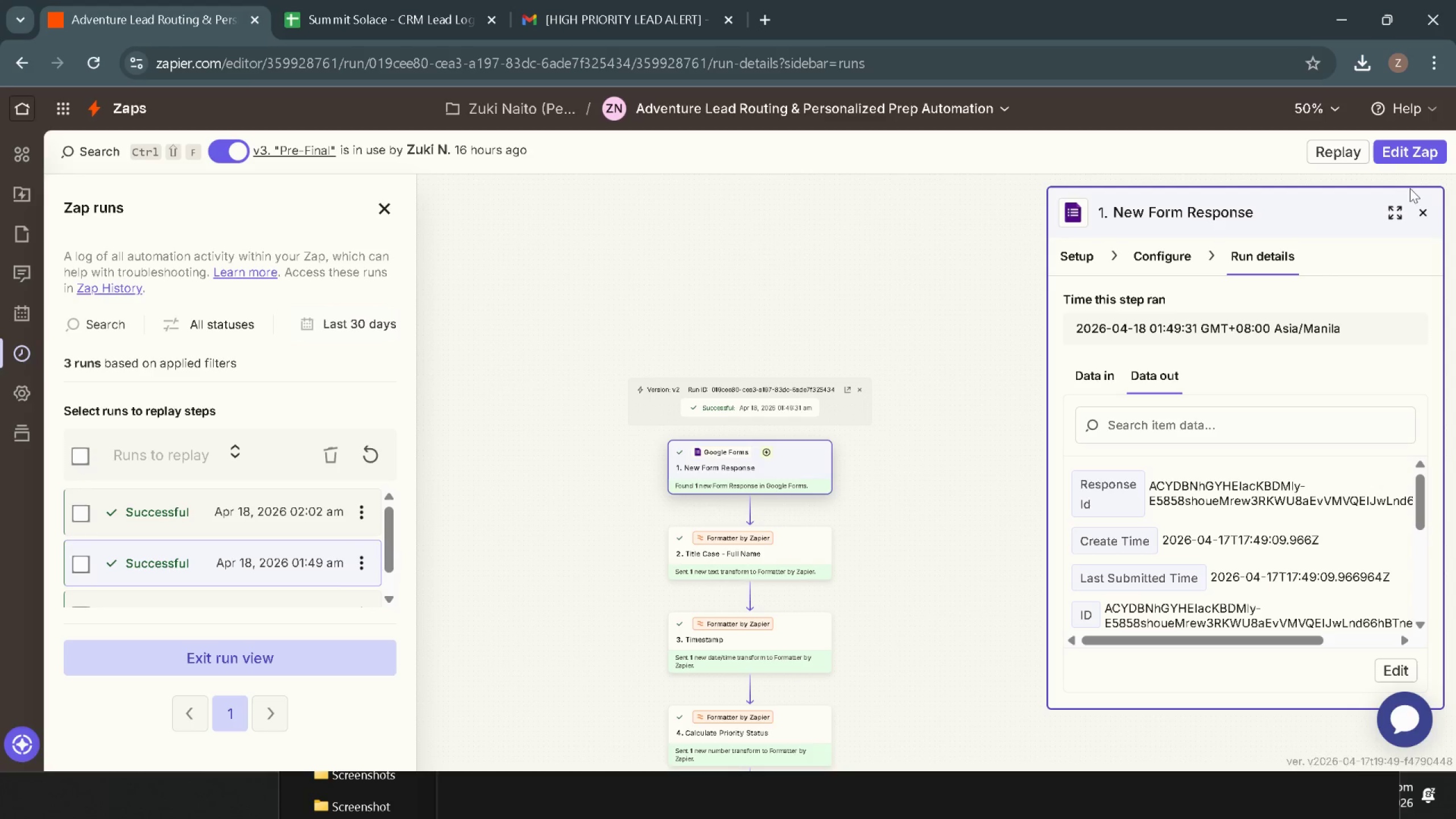 
left_click([1410, 188])
 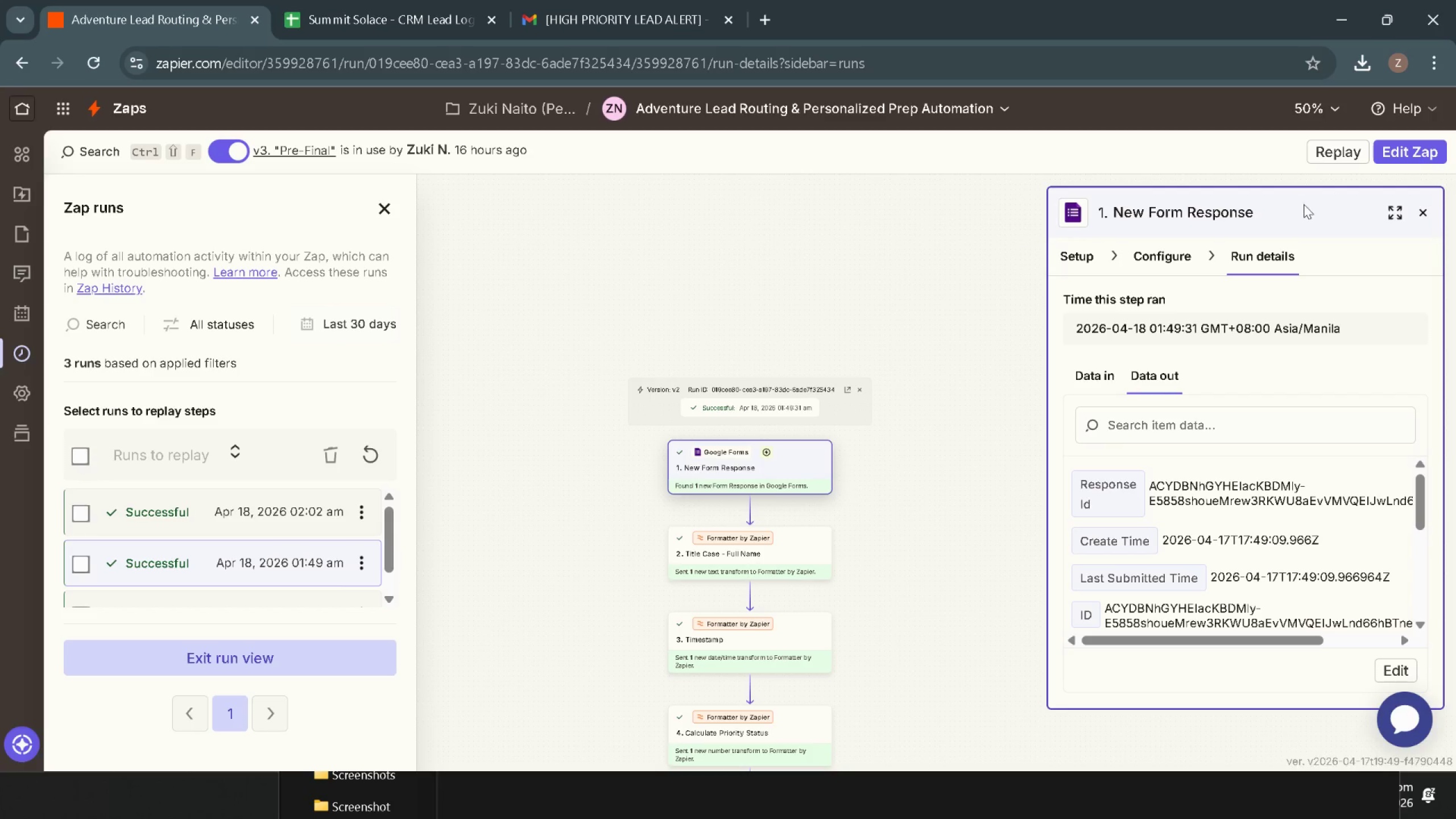 
key(Alt+AltLeft)
 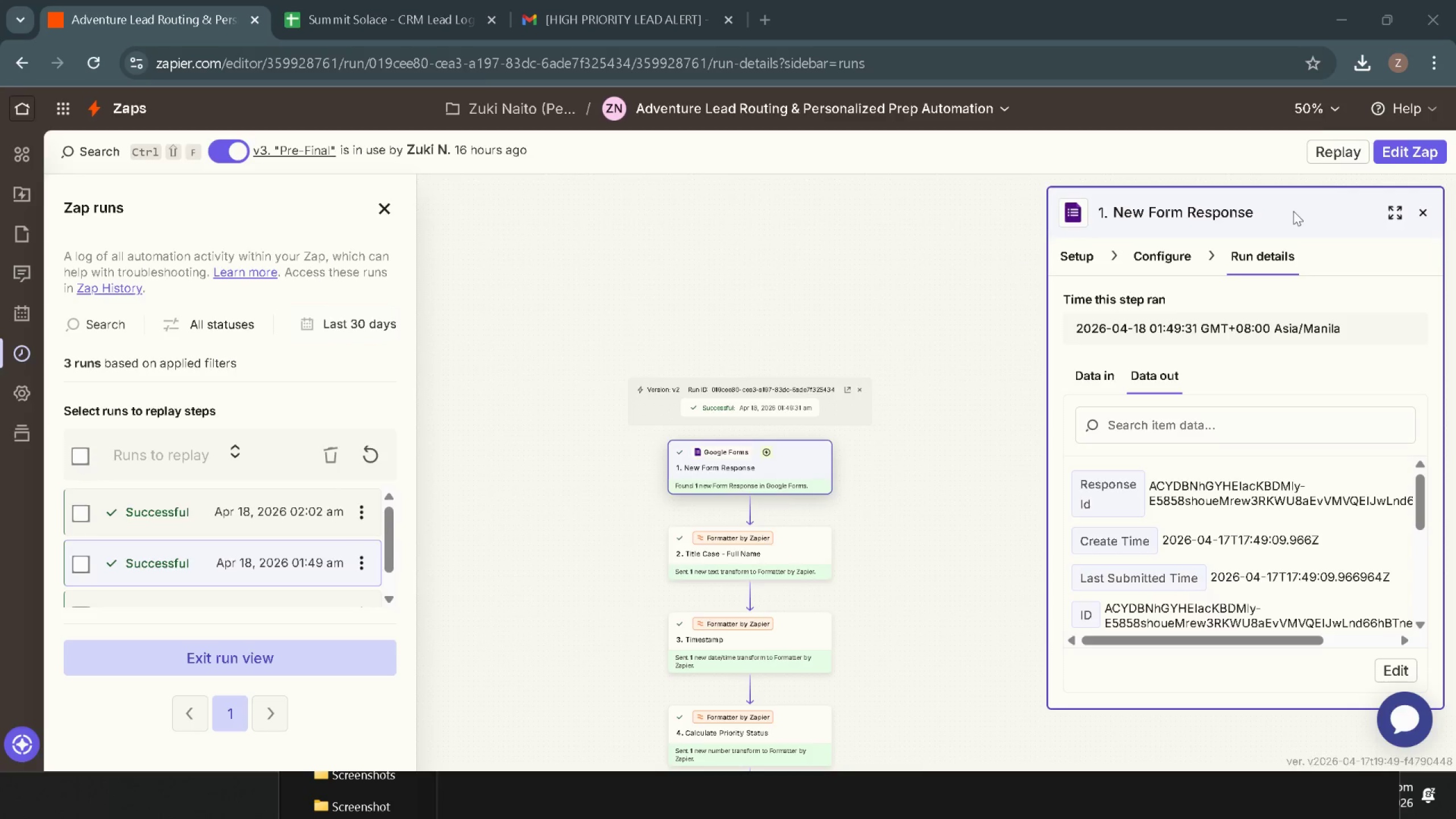 
key(Alt+Tab)
 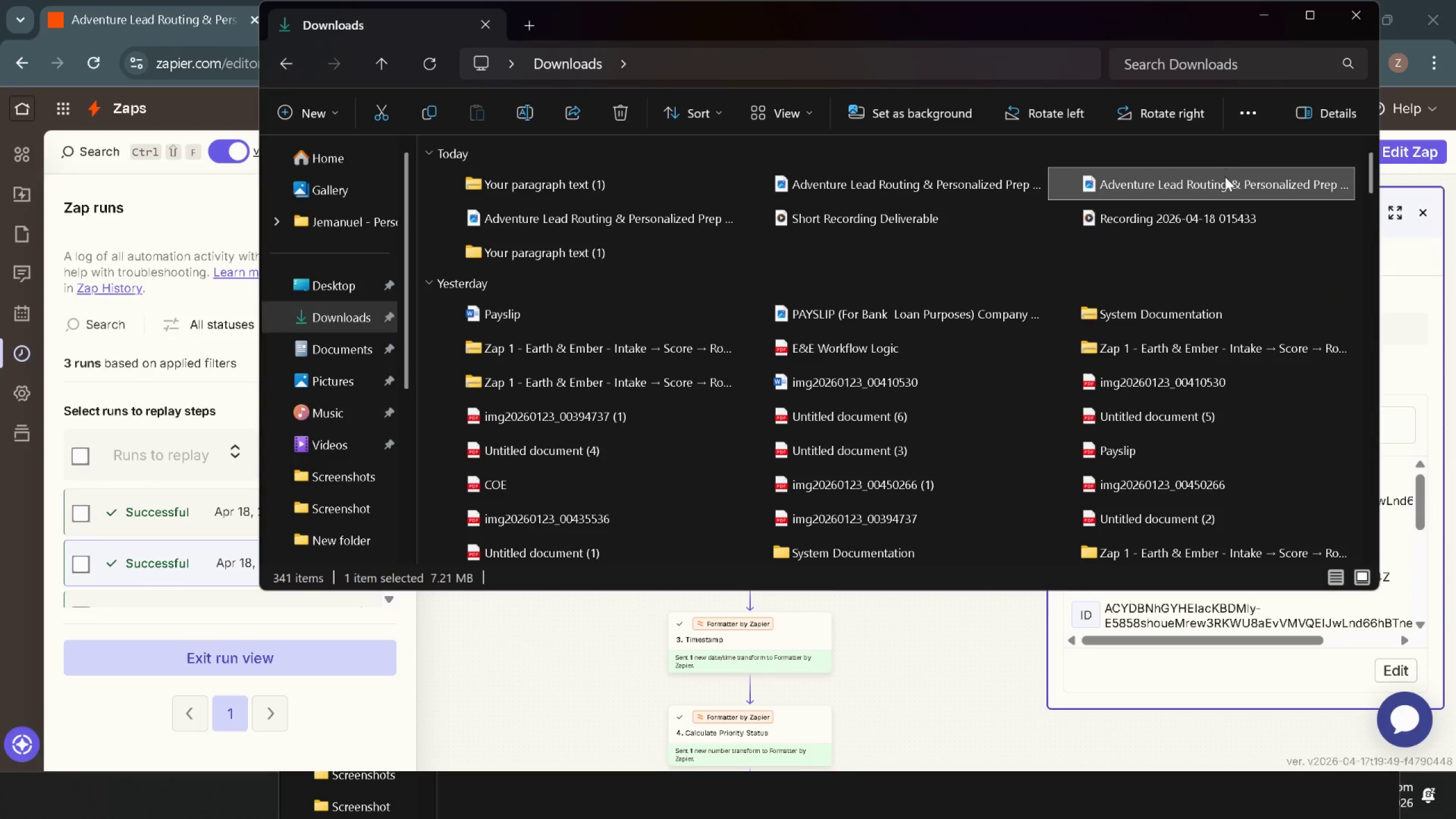 
hold_key(key=AltLeft, duration=0.33)
 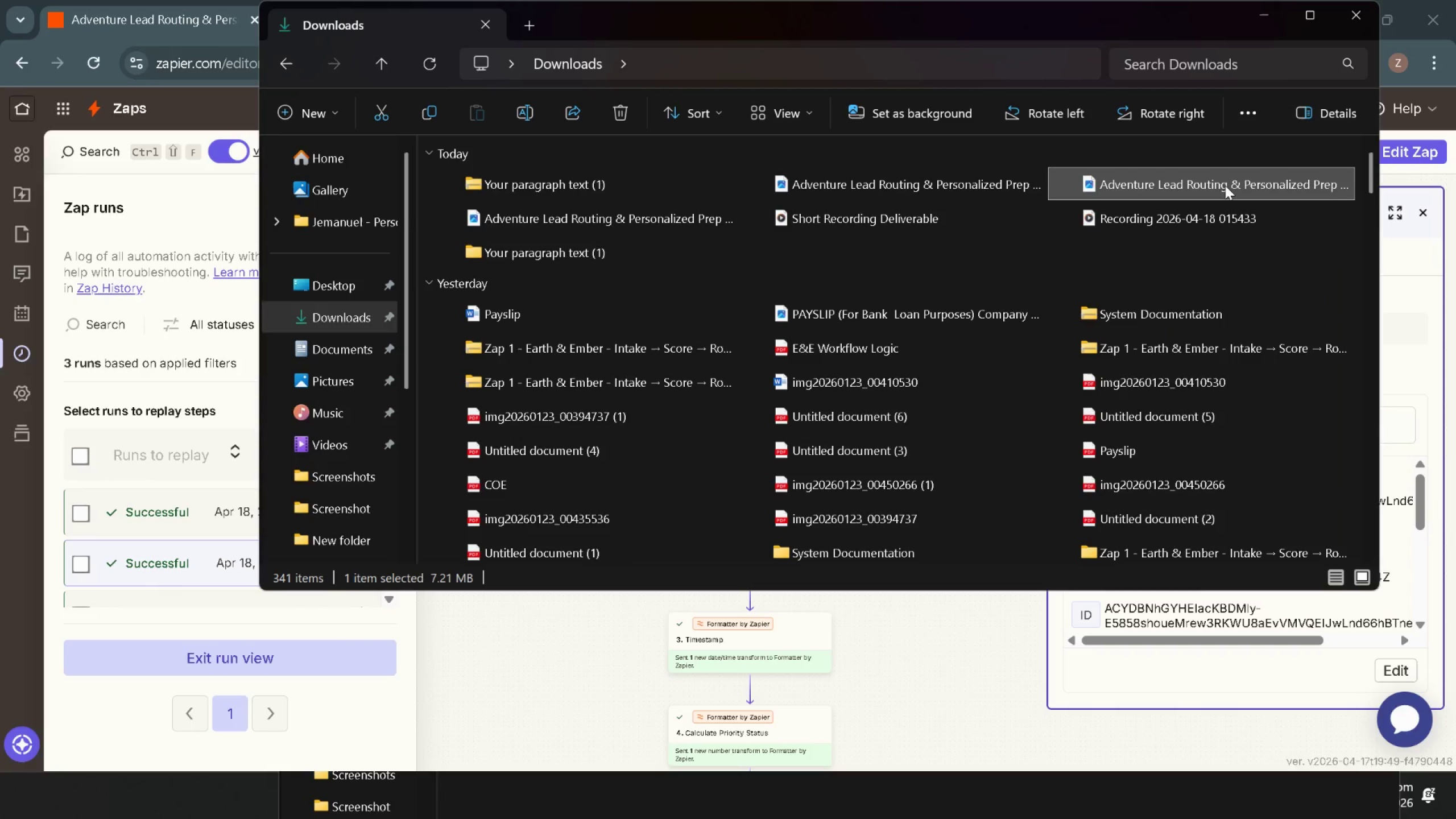 
right_click([1225, 185])
 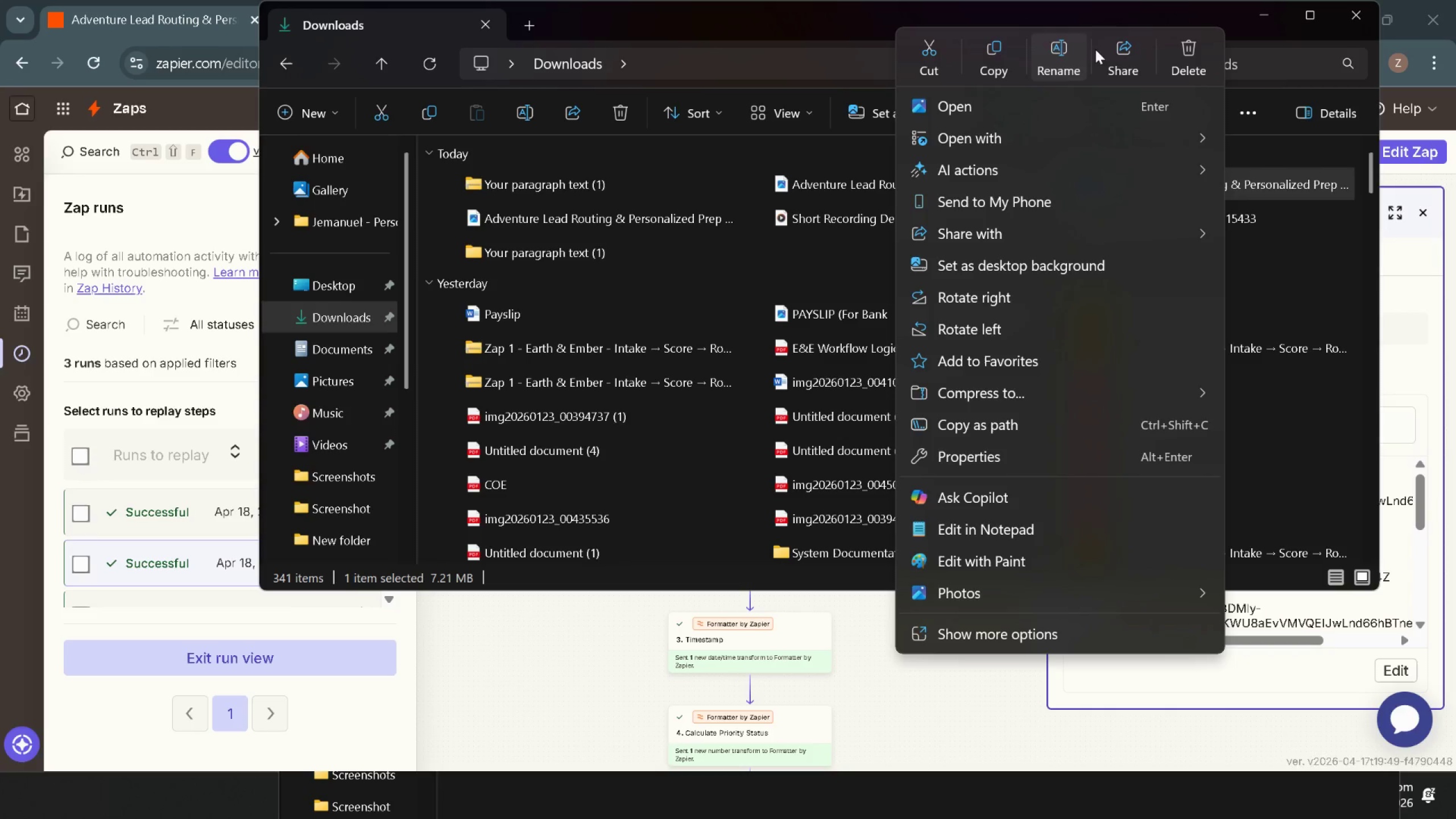 
left_click([1060, 50])
 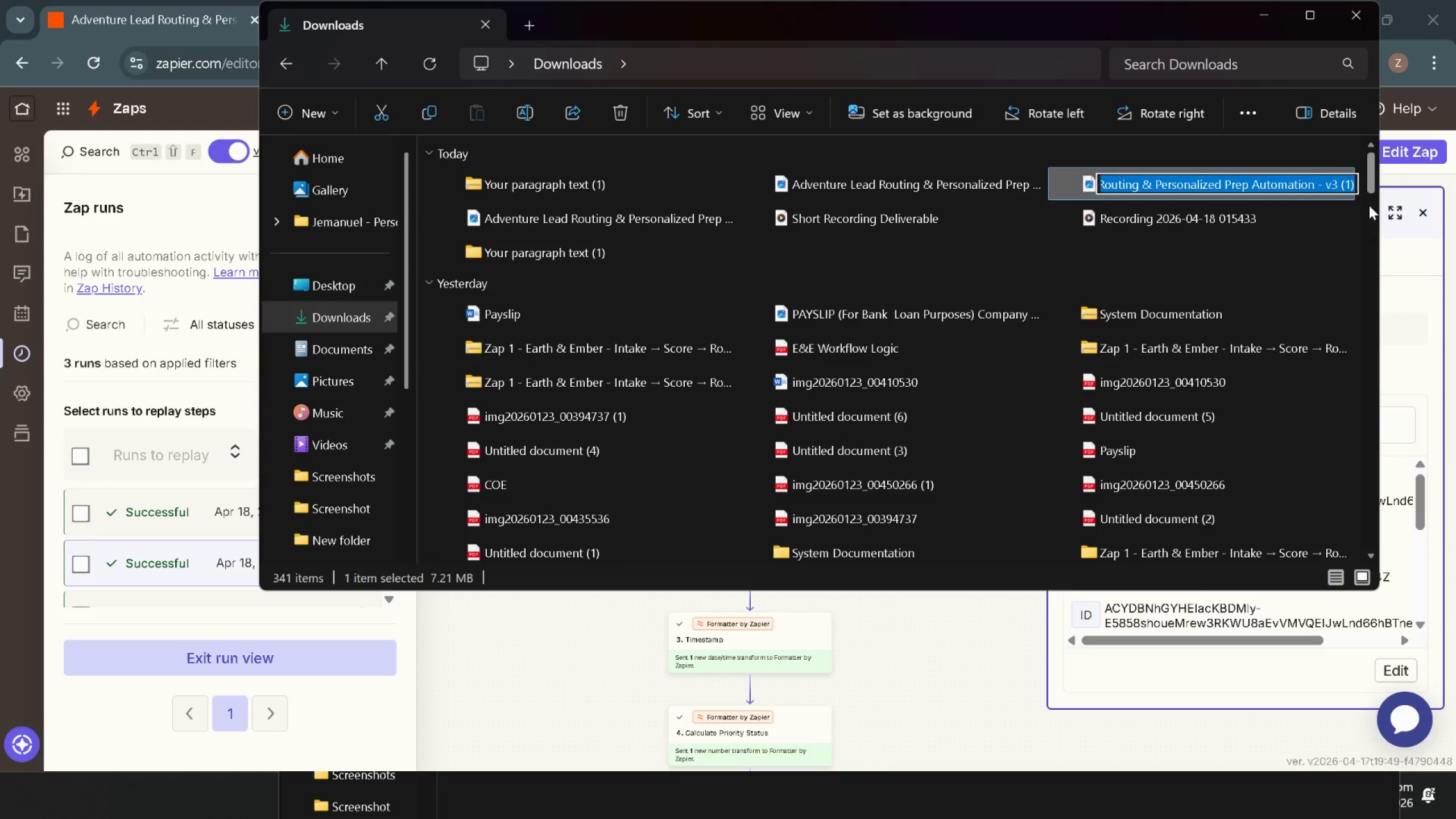 
left_click([1296, 185])
 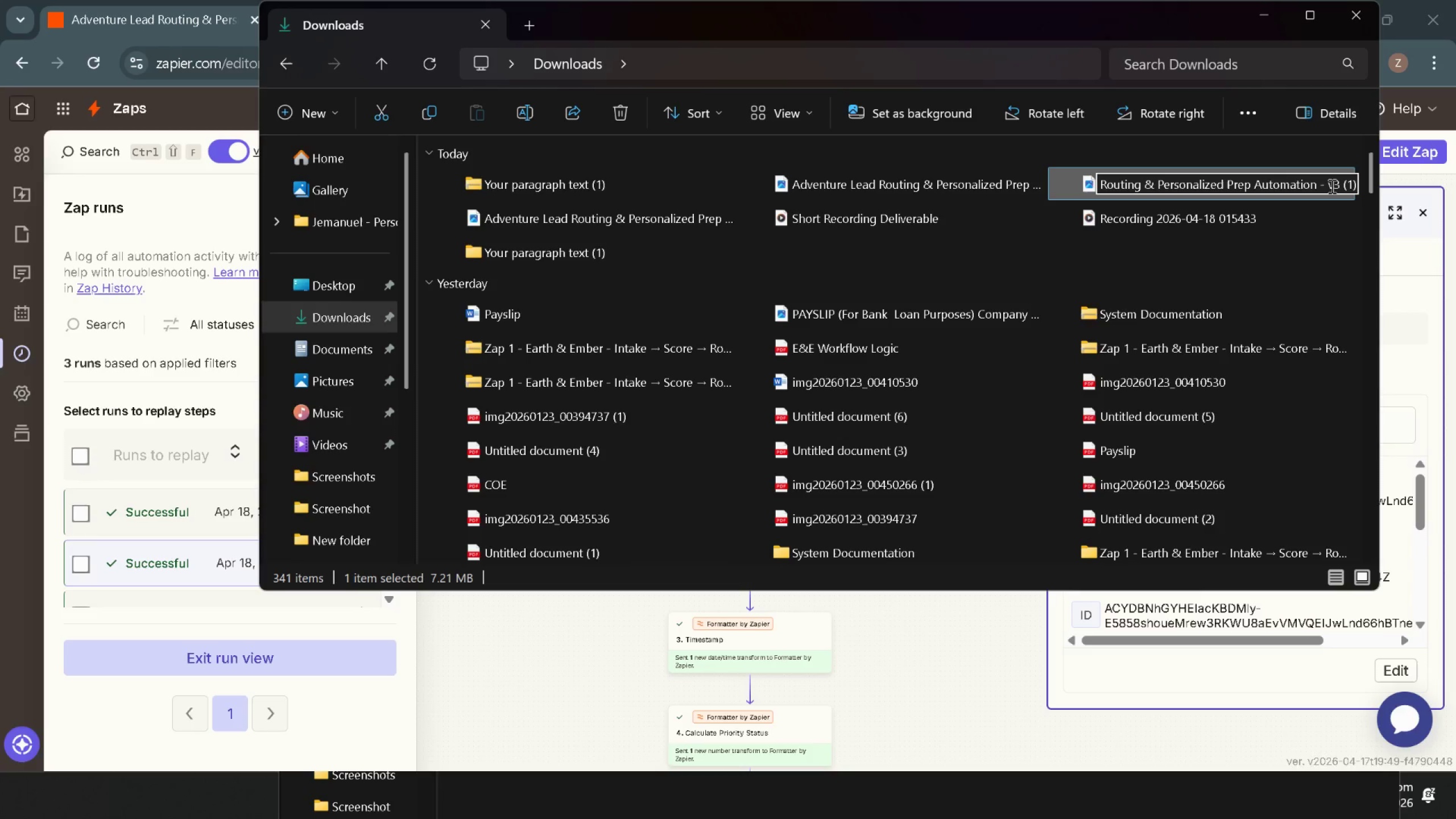 
left_click_drag(start_coordinate=[1331, 186], to_coordinate=[1378, 189])
 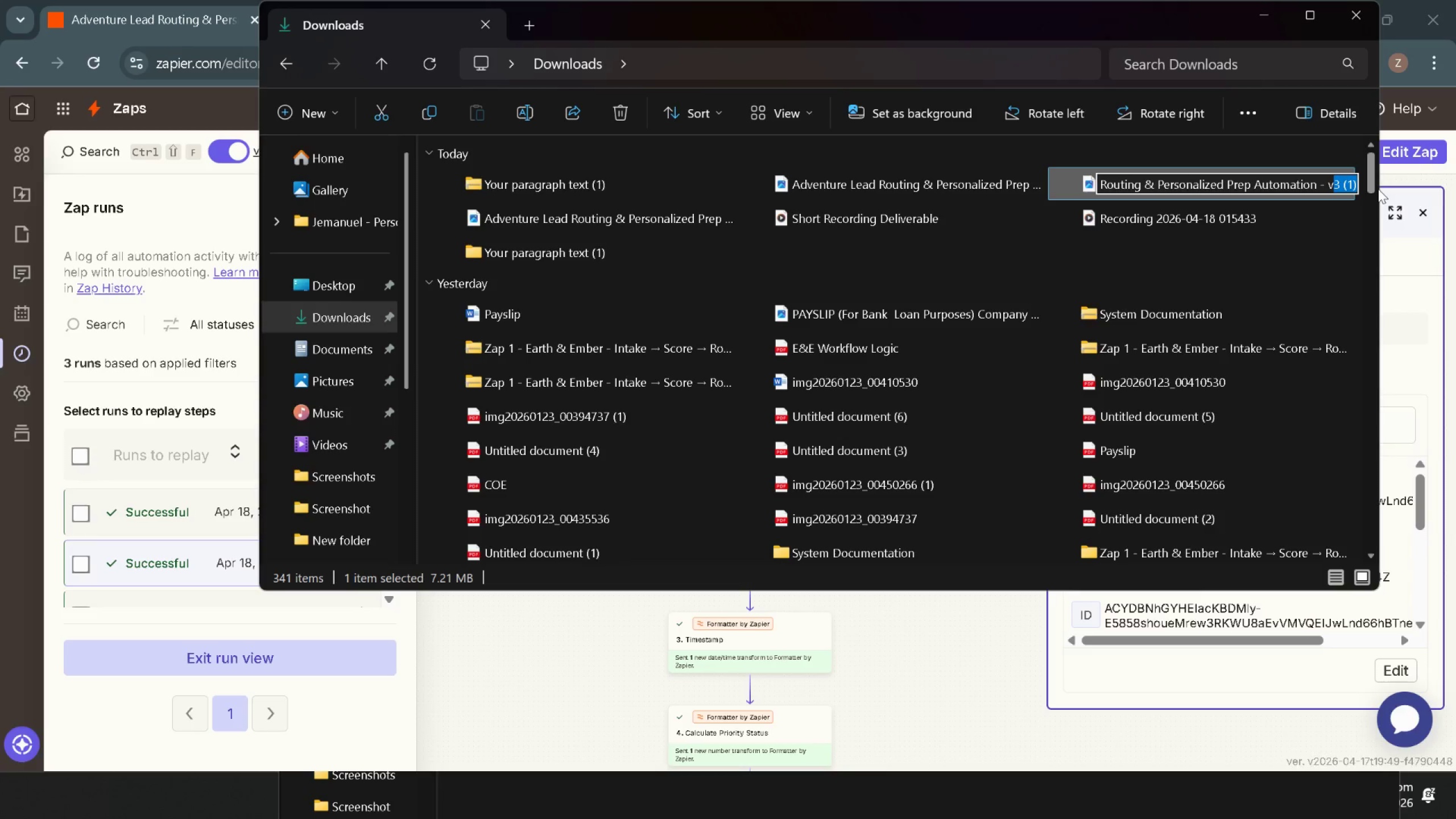 
key(Backspace)
key(Backspace)
type(Standard Run- )
 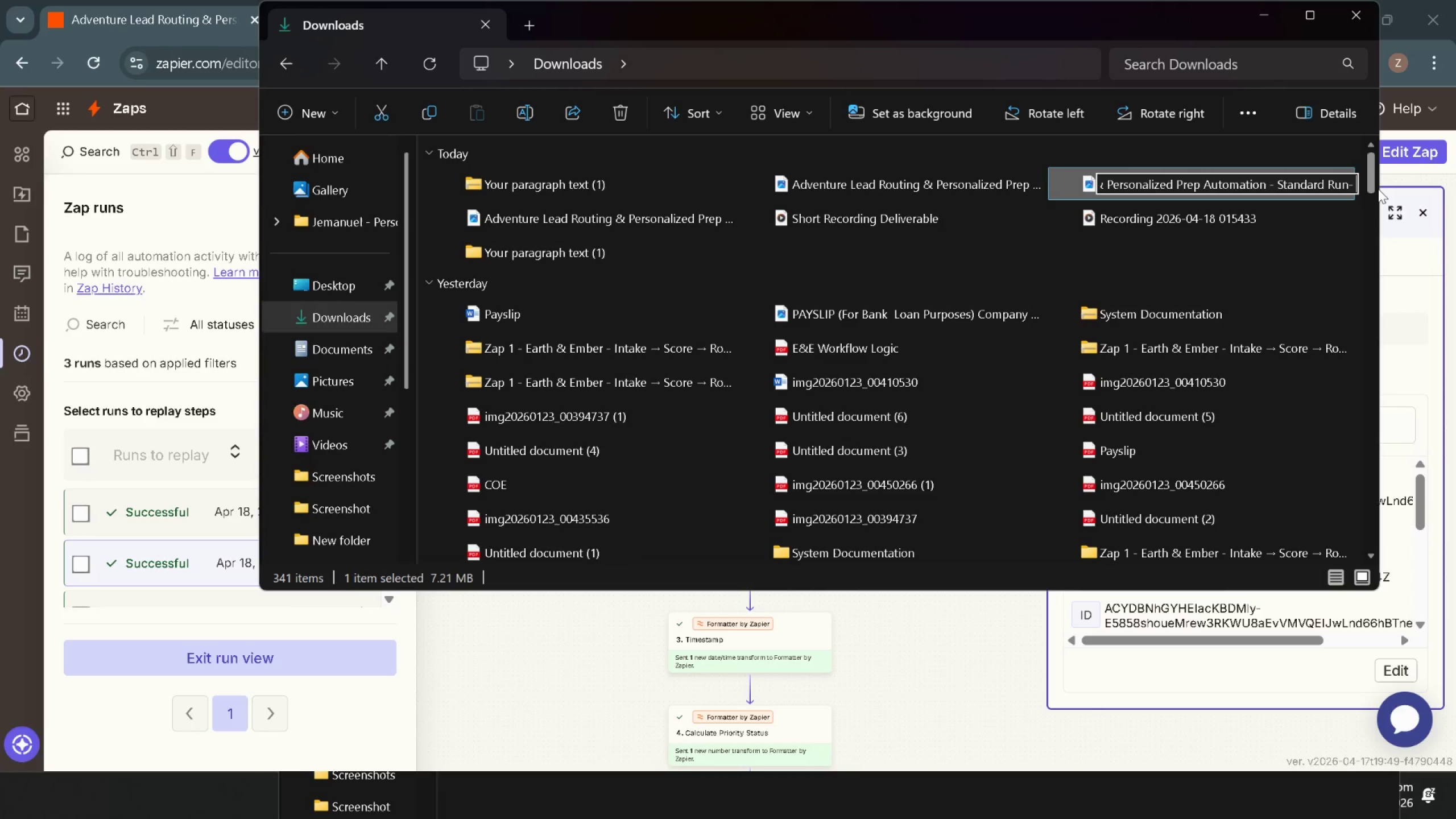 
type(Filtered out)
 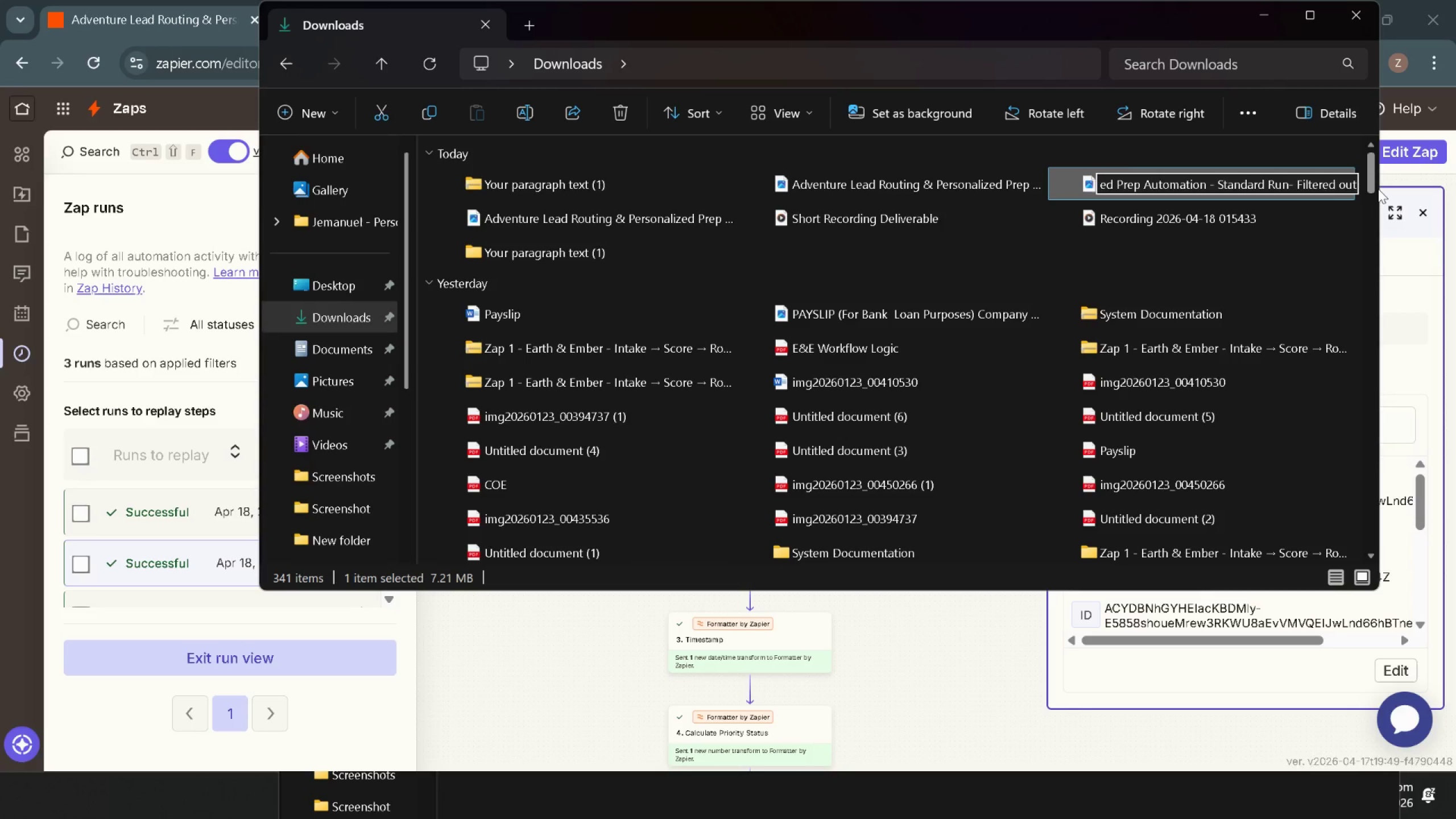 
key(Enter)
 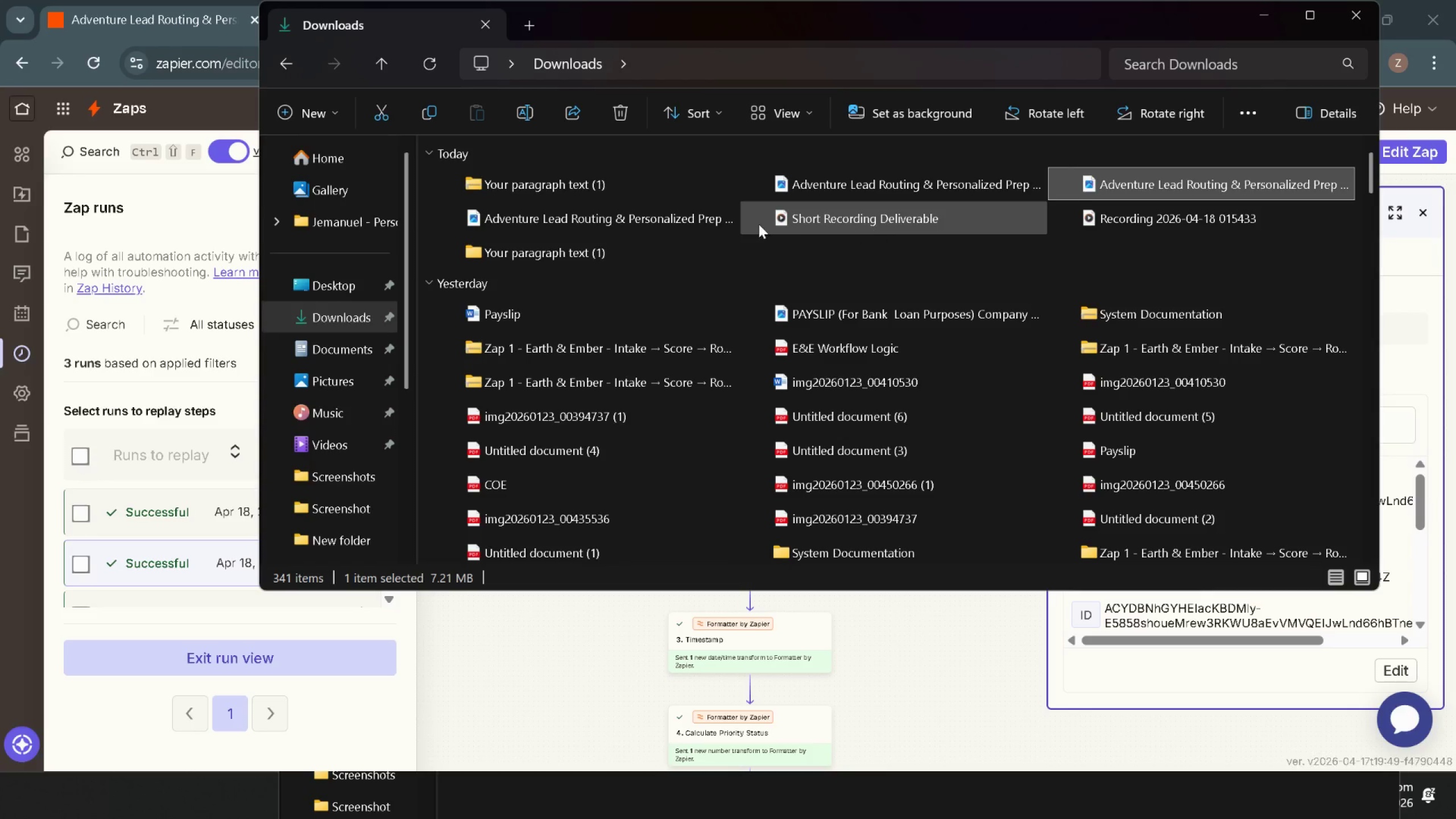 
left_click([651, 221])
 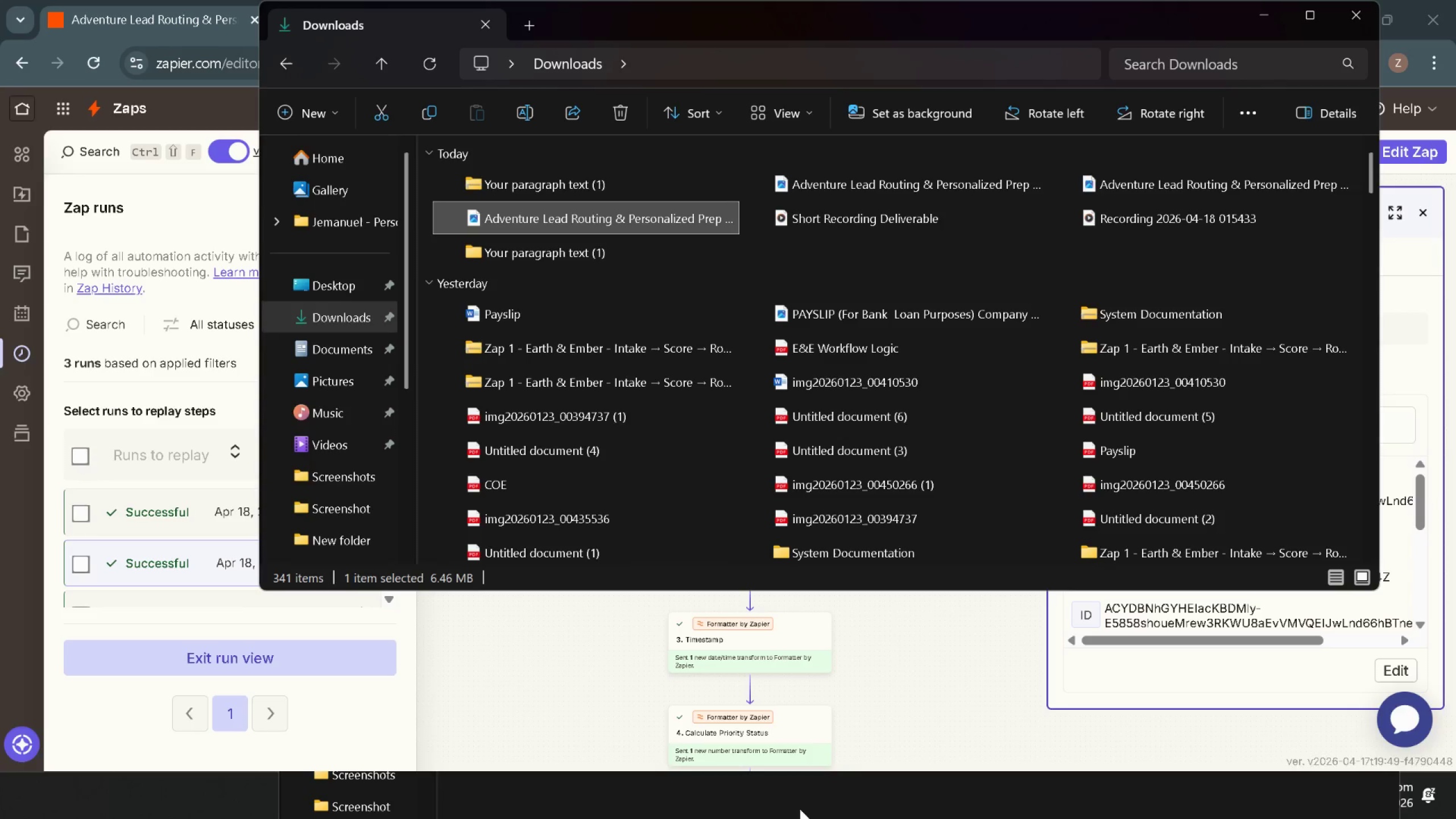 
key(Alt+AltLeft)
 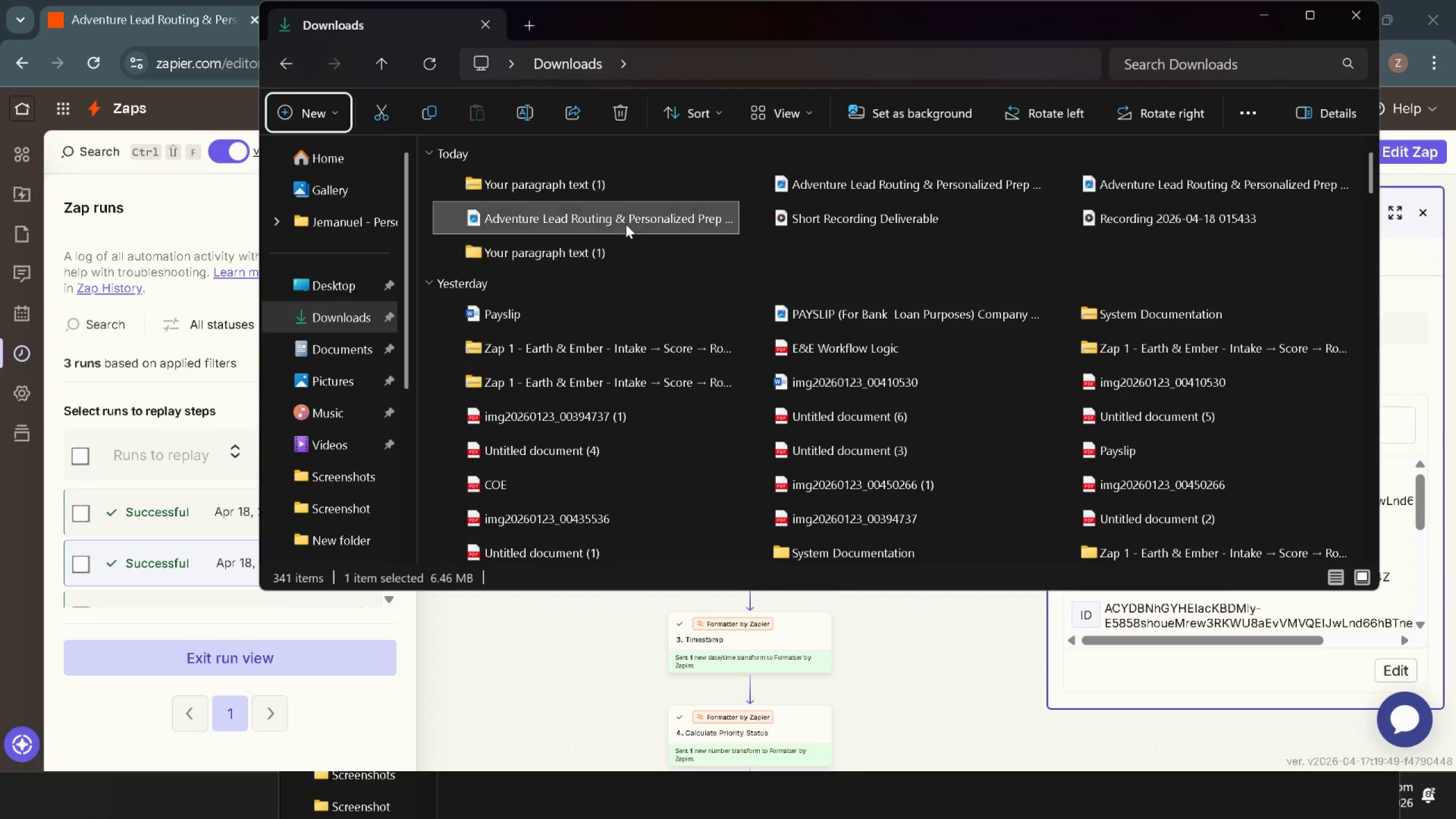 
left_click([621, 218])
 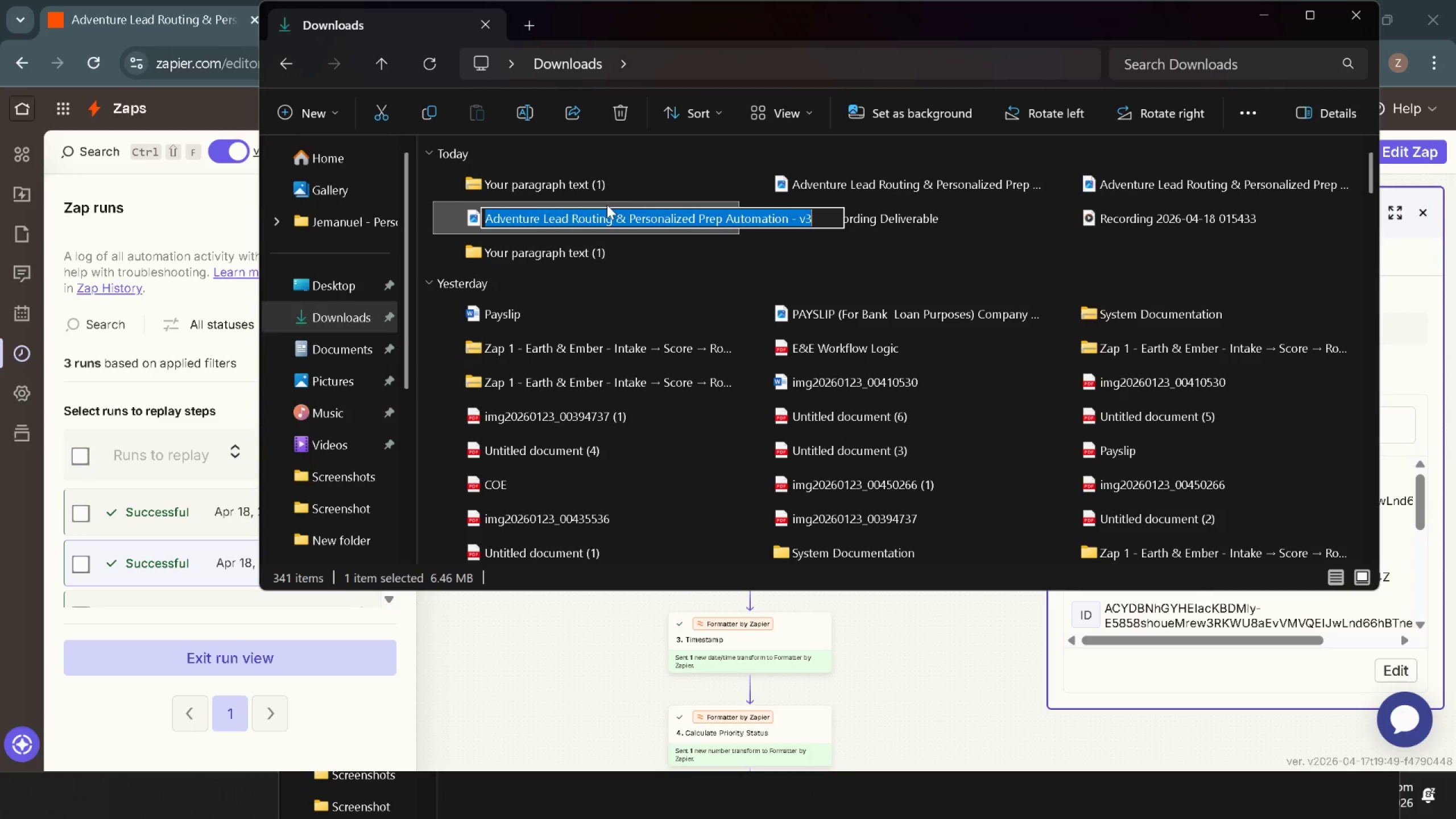 
left_click_drag(start_coordinate=[606, 214], to_coordinate=[603, 250])
 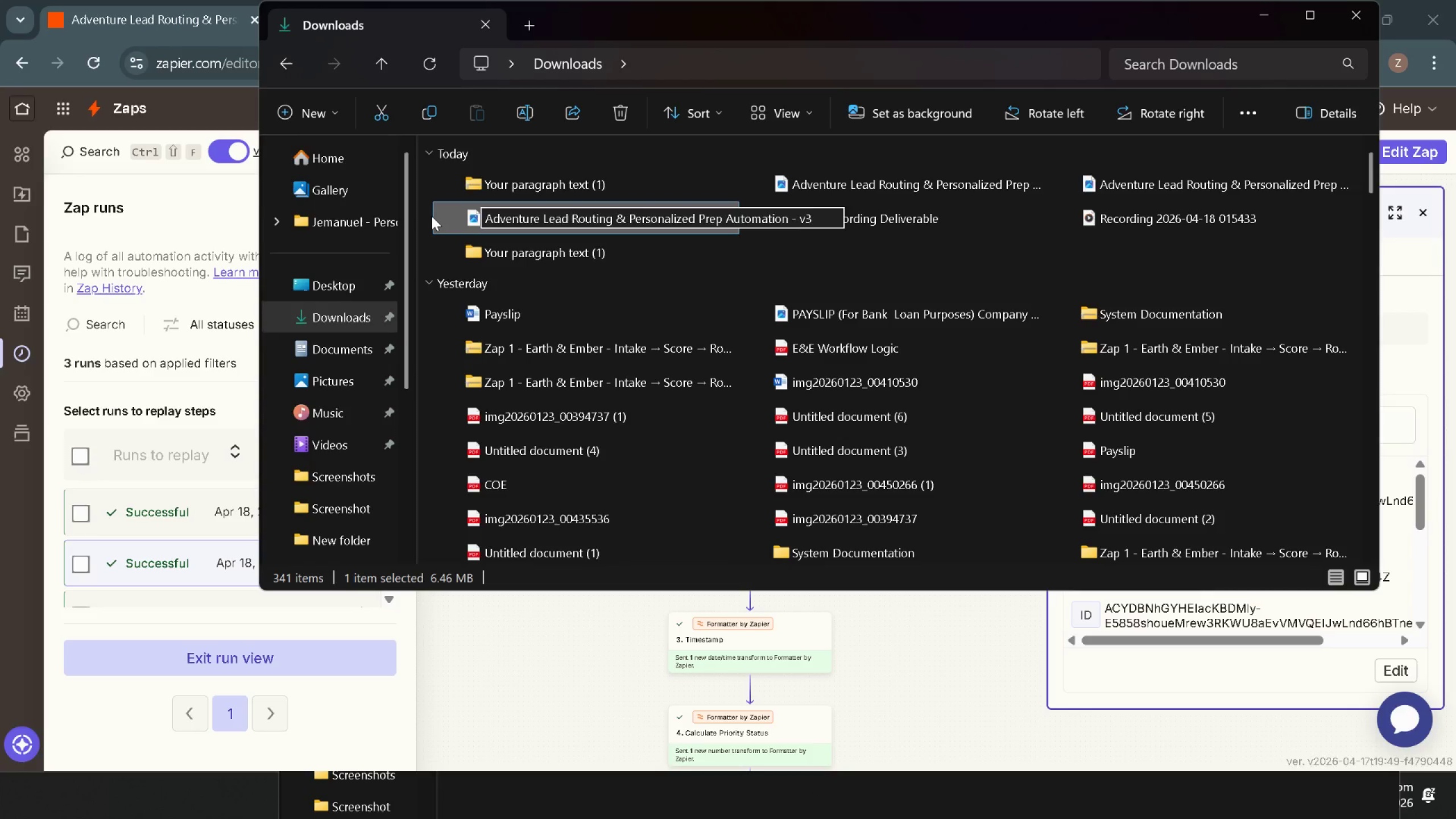 
left_click_drag(start_coordinate=[450, 218], to_coordinate=[485, 267])